 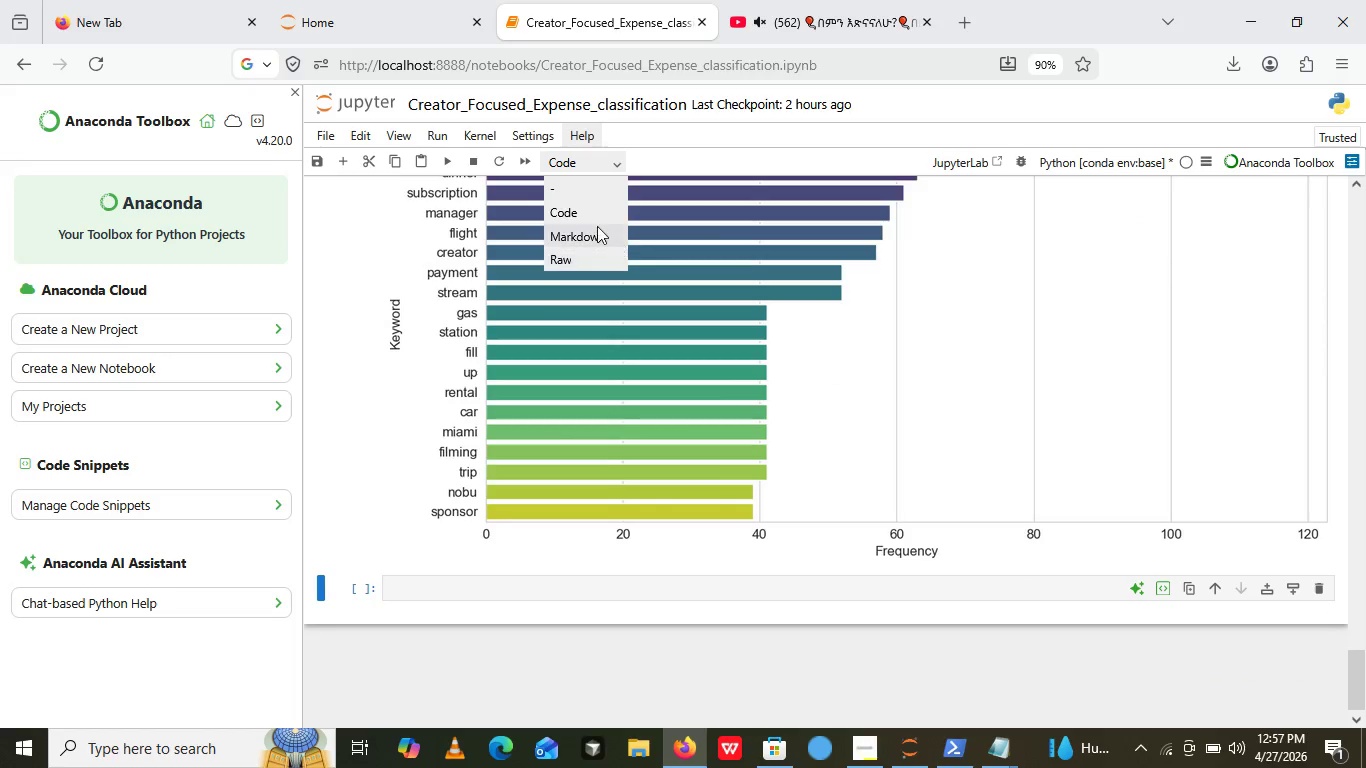 
left_click([592, 226])
 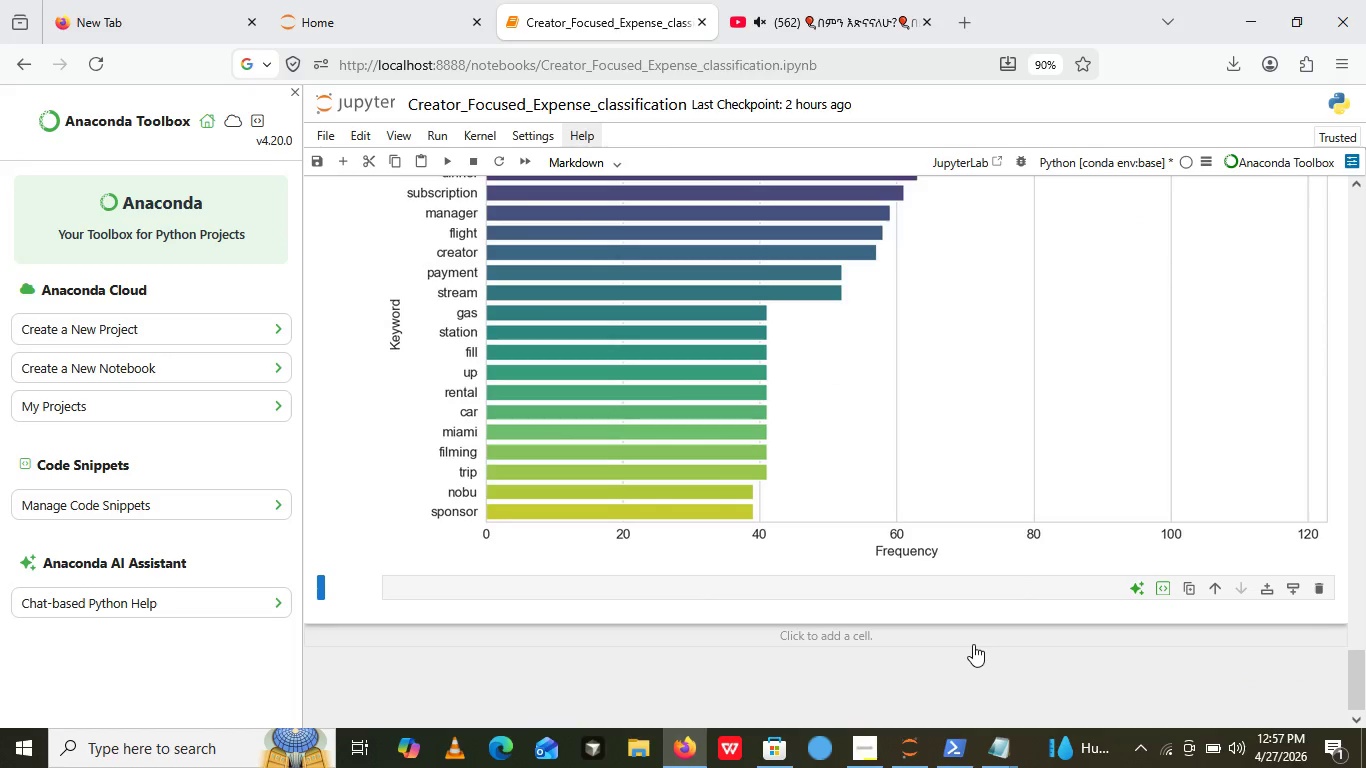 
mouse_move([985, 665])
 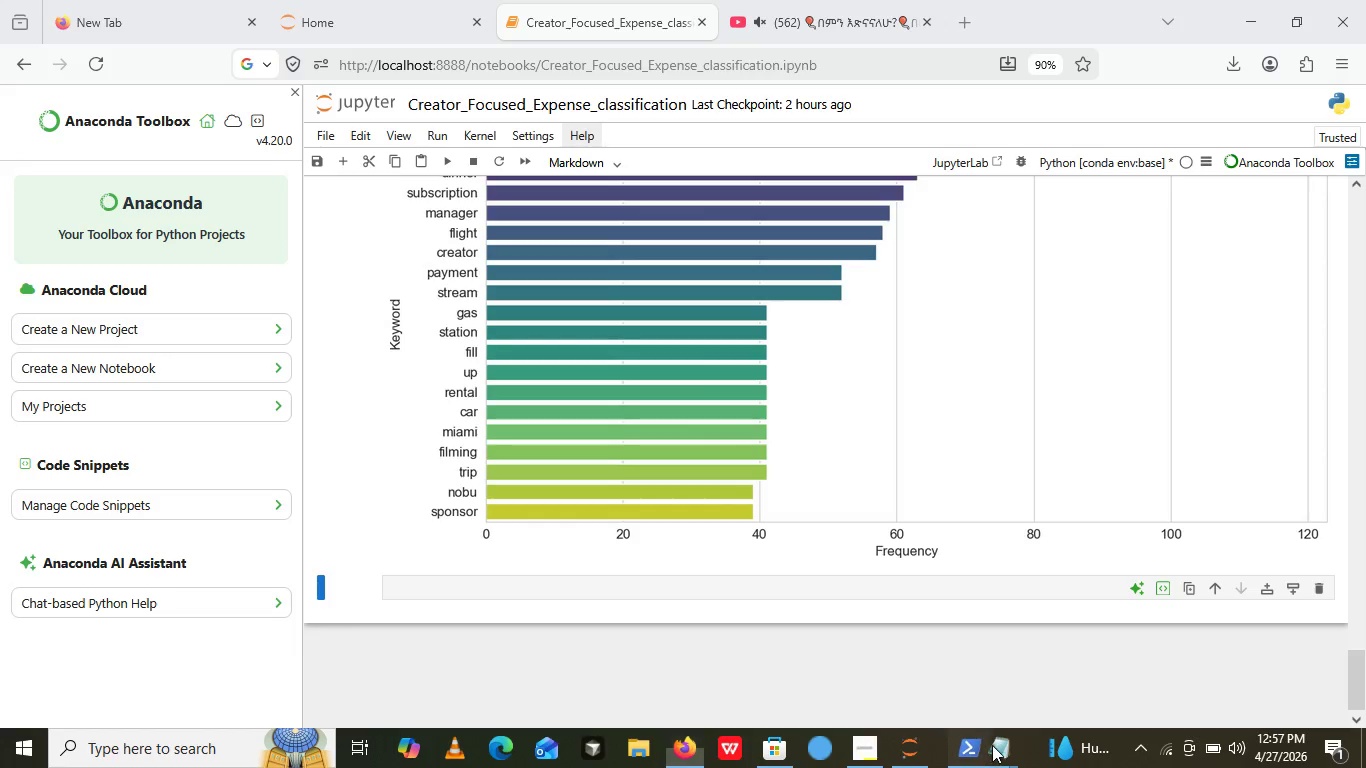 
left_click_drag(start_coordinate=[977, 741], to_coordinate=[1001, 745])
 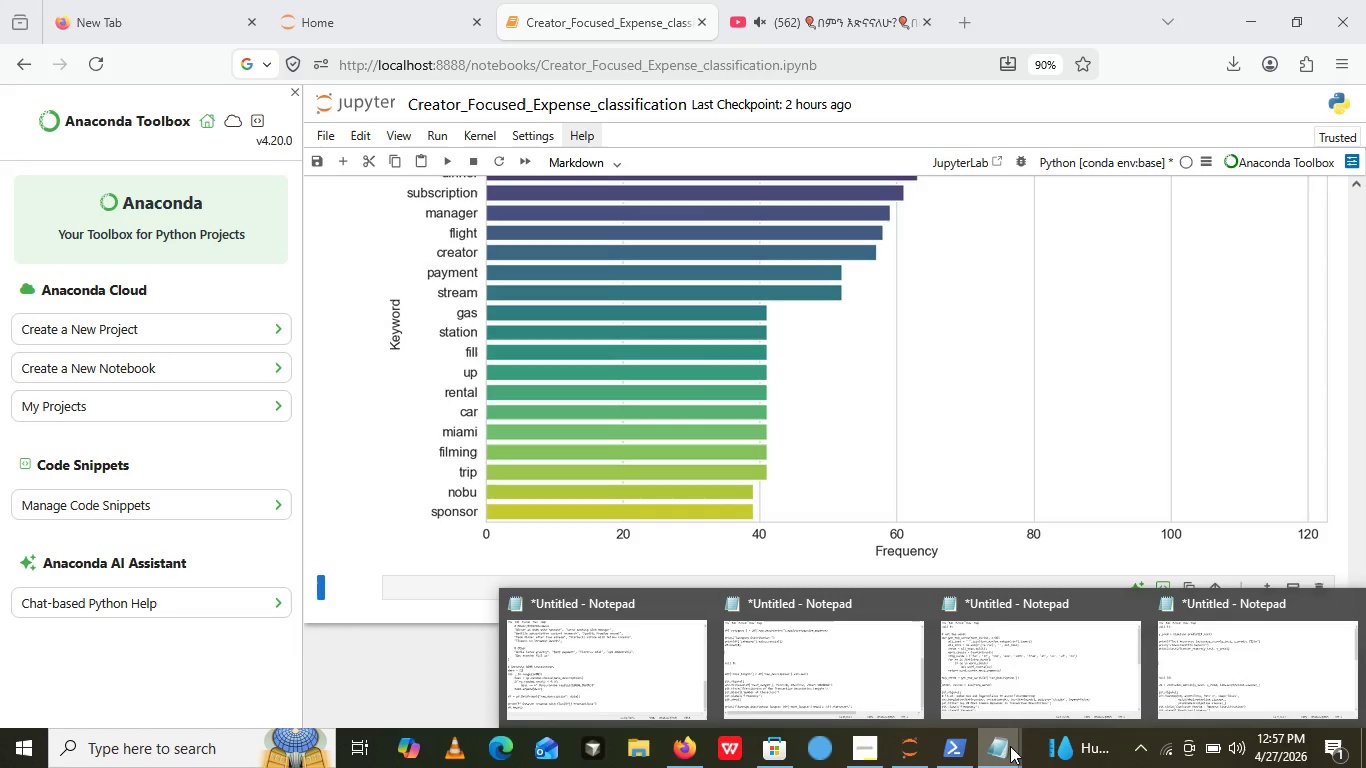 
left_click([1010, 746])
 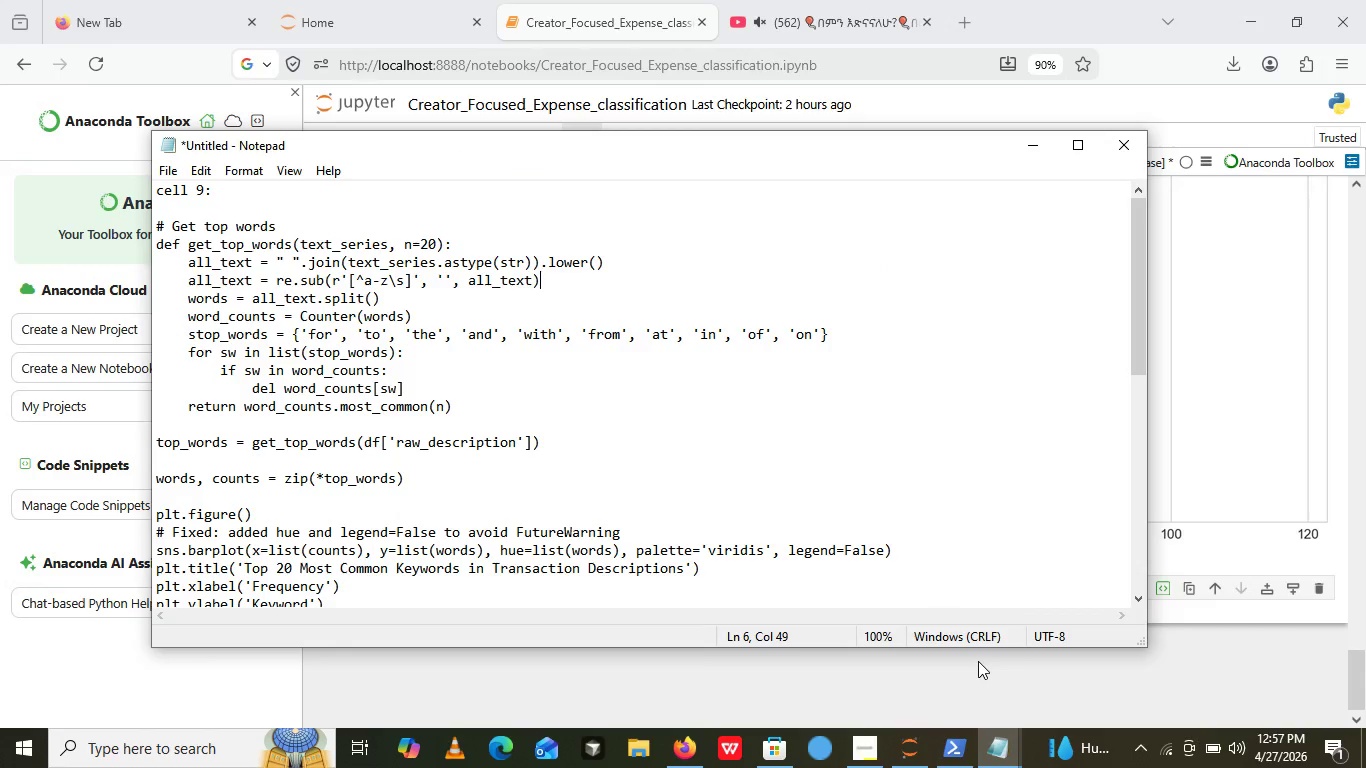 
left_click([978, 661])
 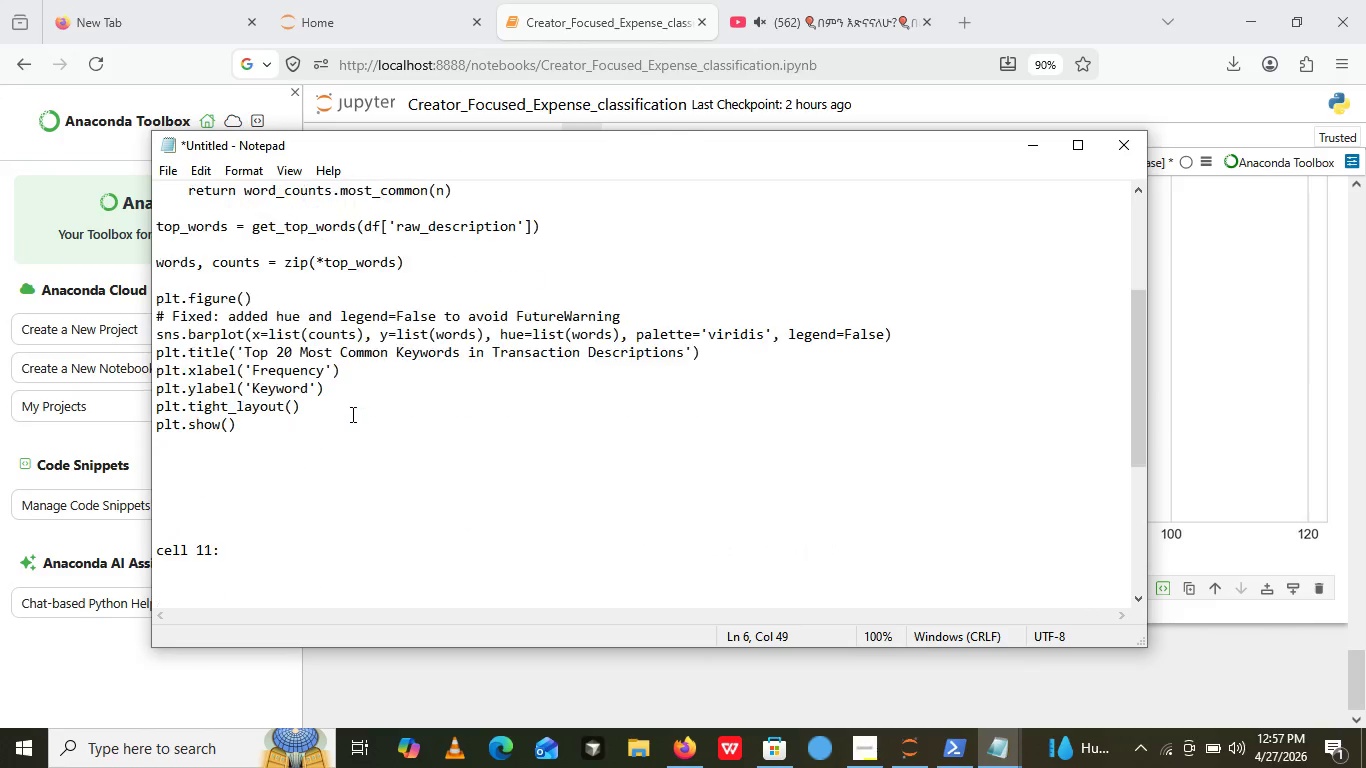 
scroll: coordinate [351, 414], scroll_direction: down, amount: 4.0
 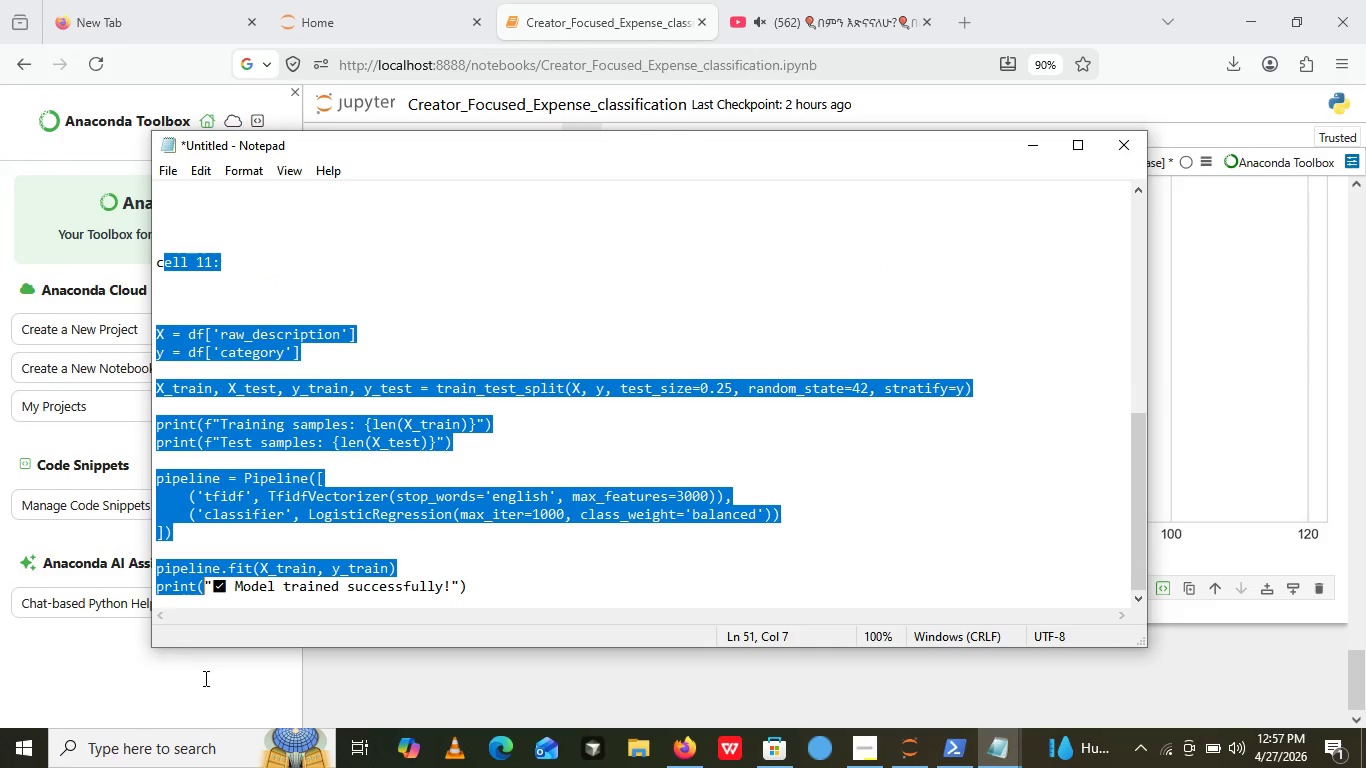 
left_click_drag(start_coordinate=[164, 542], to_coordinate=[500, 591])
 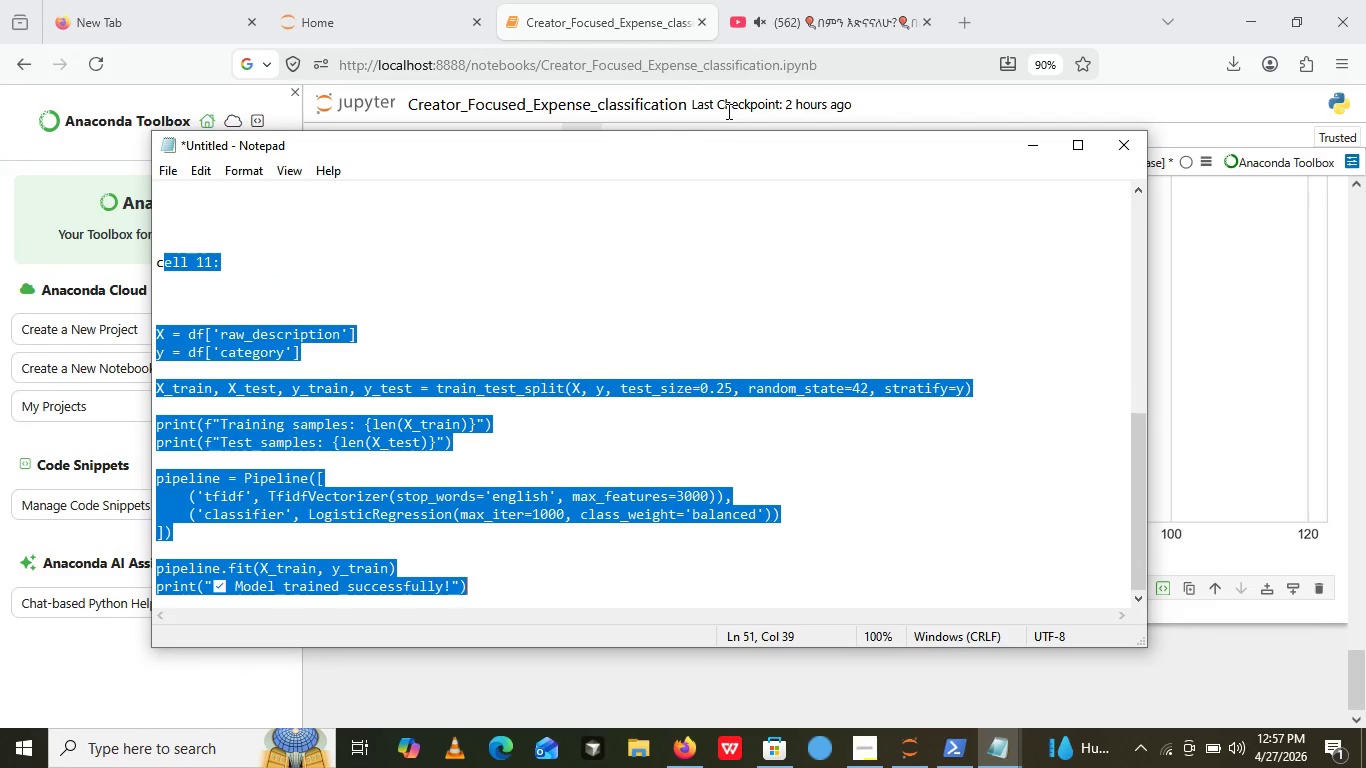 
key(Control+C)
 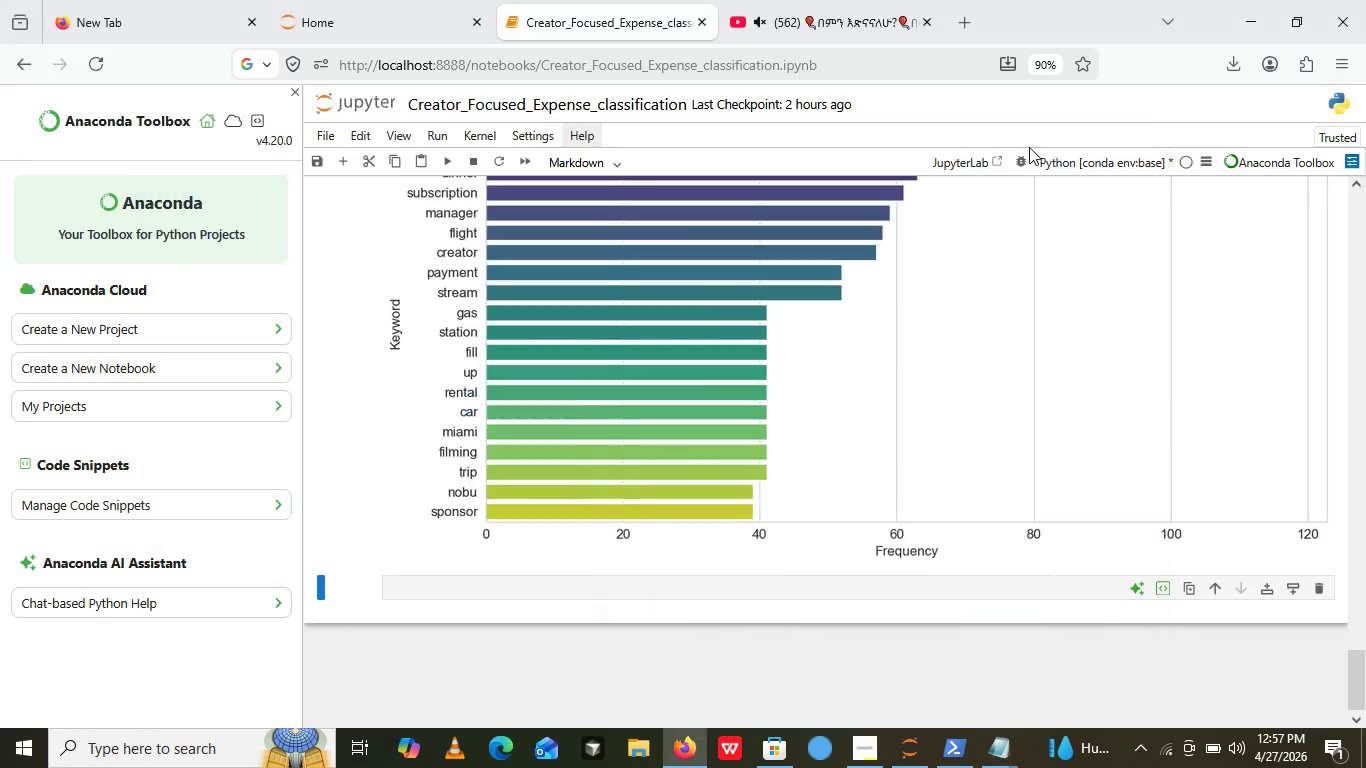 
left_click([1029, 147])
 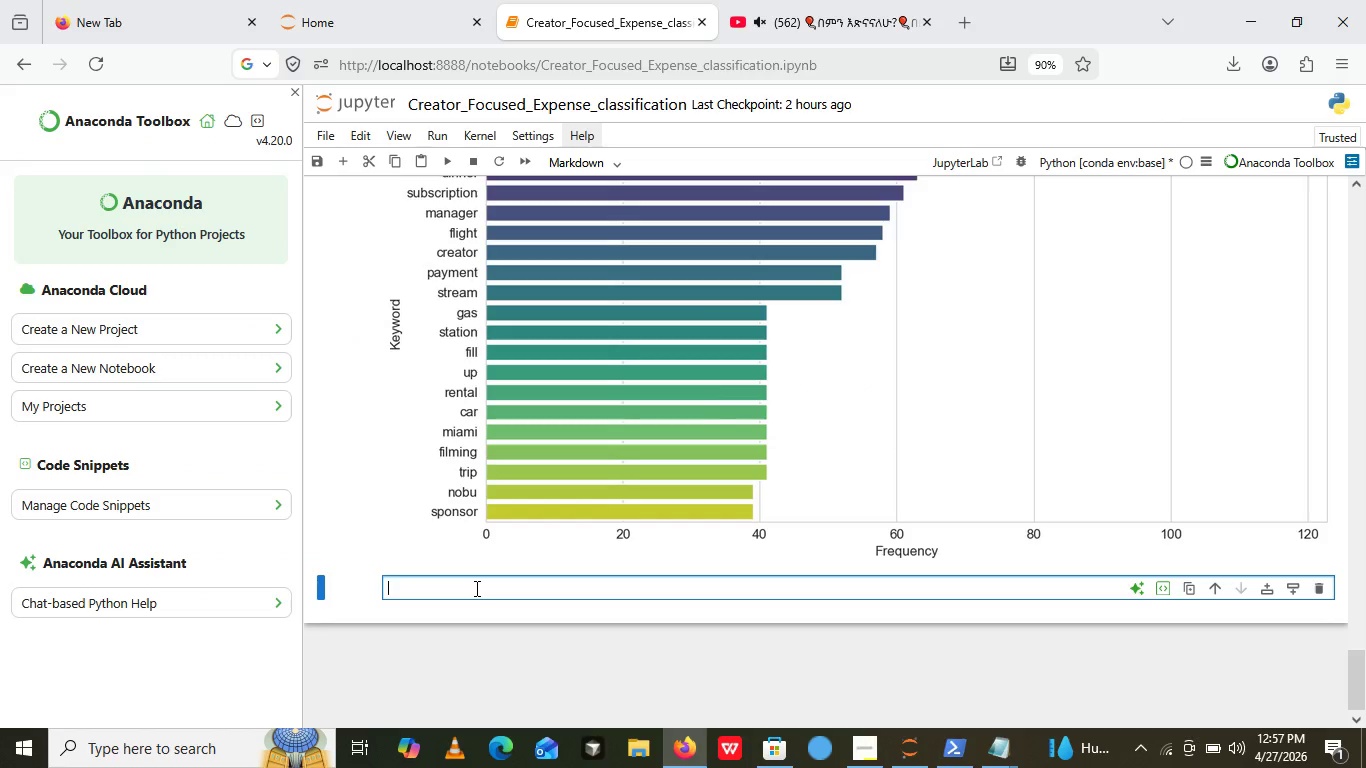 
left_click([475, 588])
 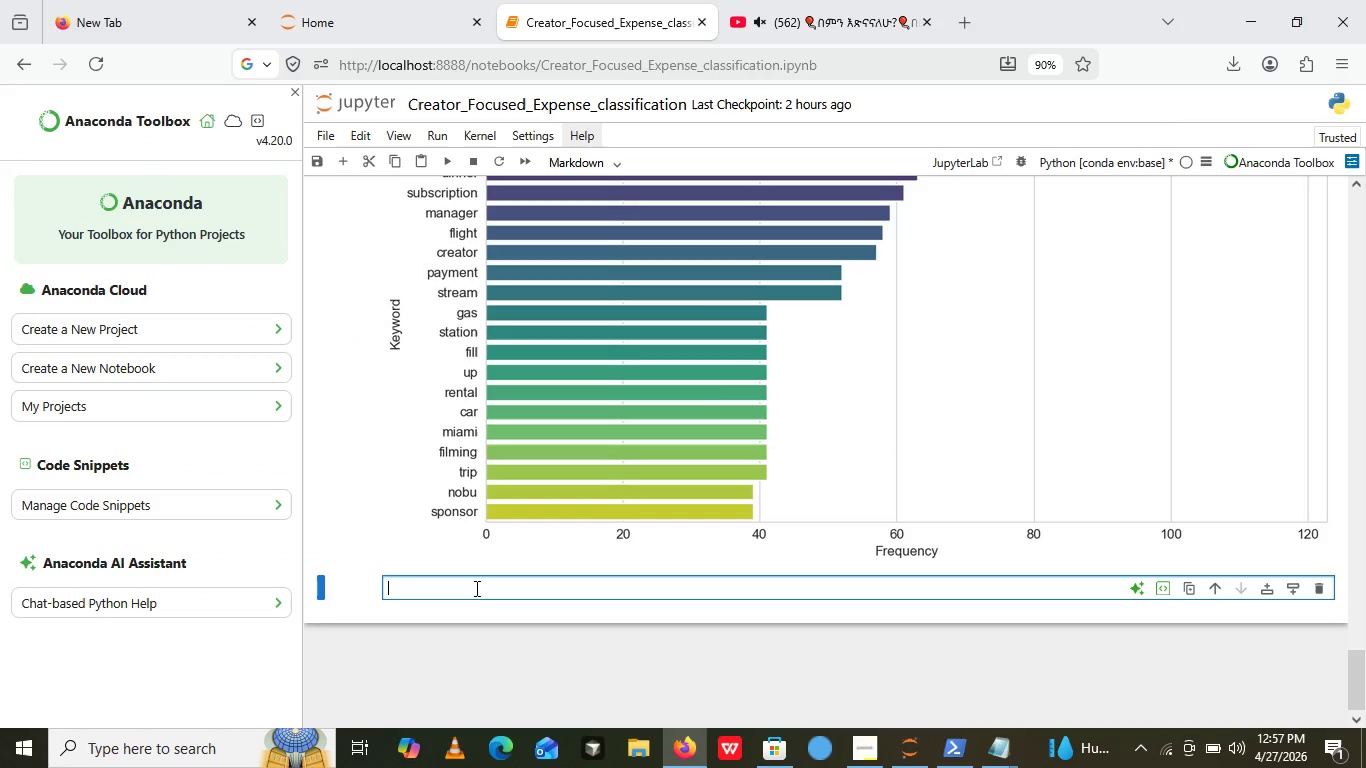 
hold_key(key=ControlLeft, duration=0.33)
 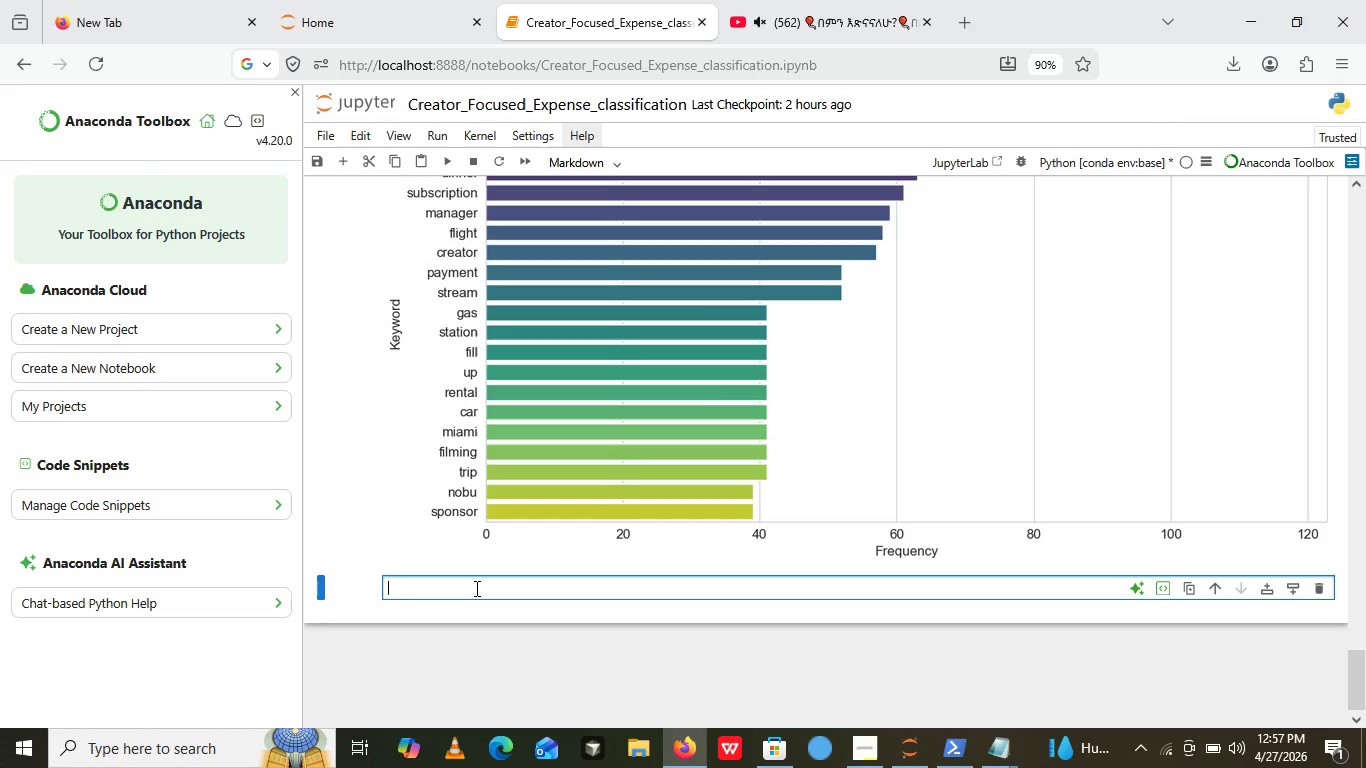 
hold_key(key=ShiftLeft, duration=0.38)
 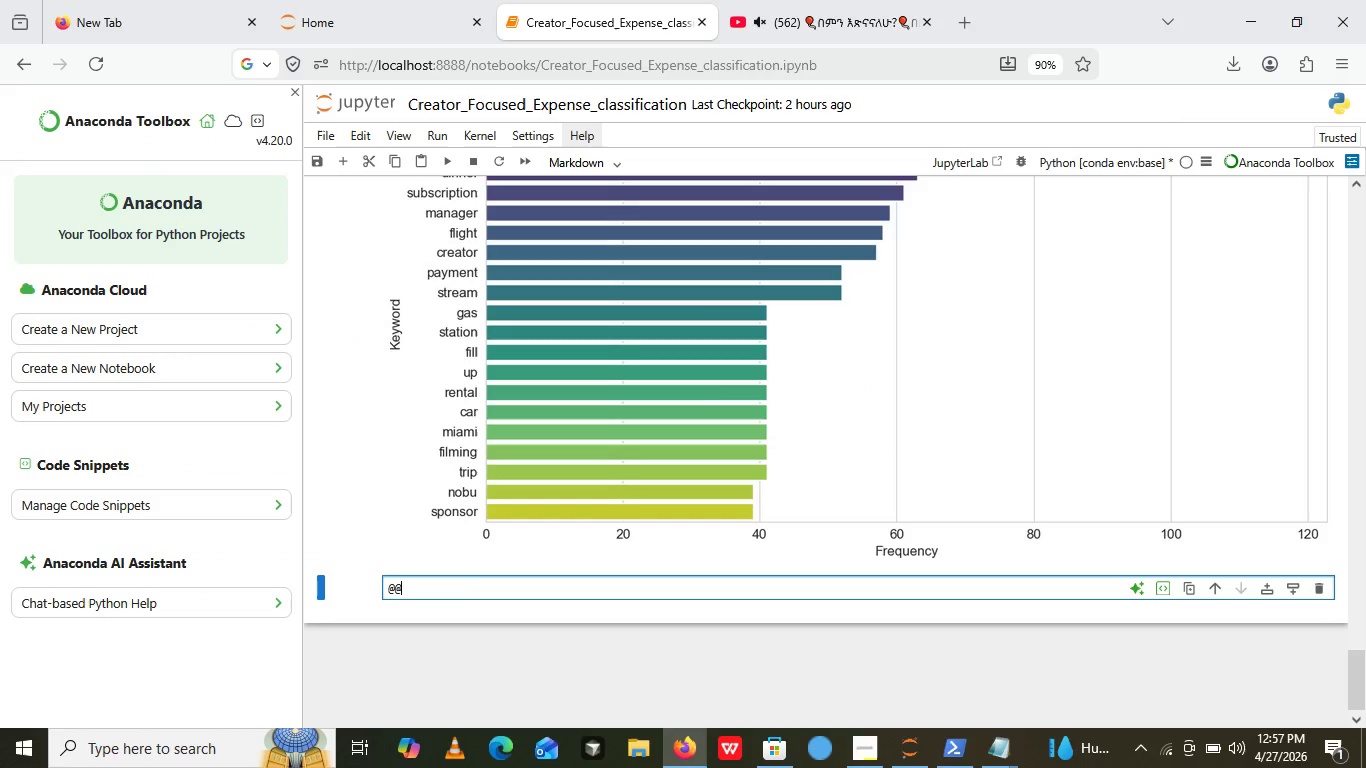 
type(@@)
key(Backspace)
key(Backspace)
type(#3)
key(Backspace)
type(# )
 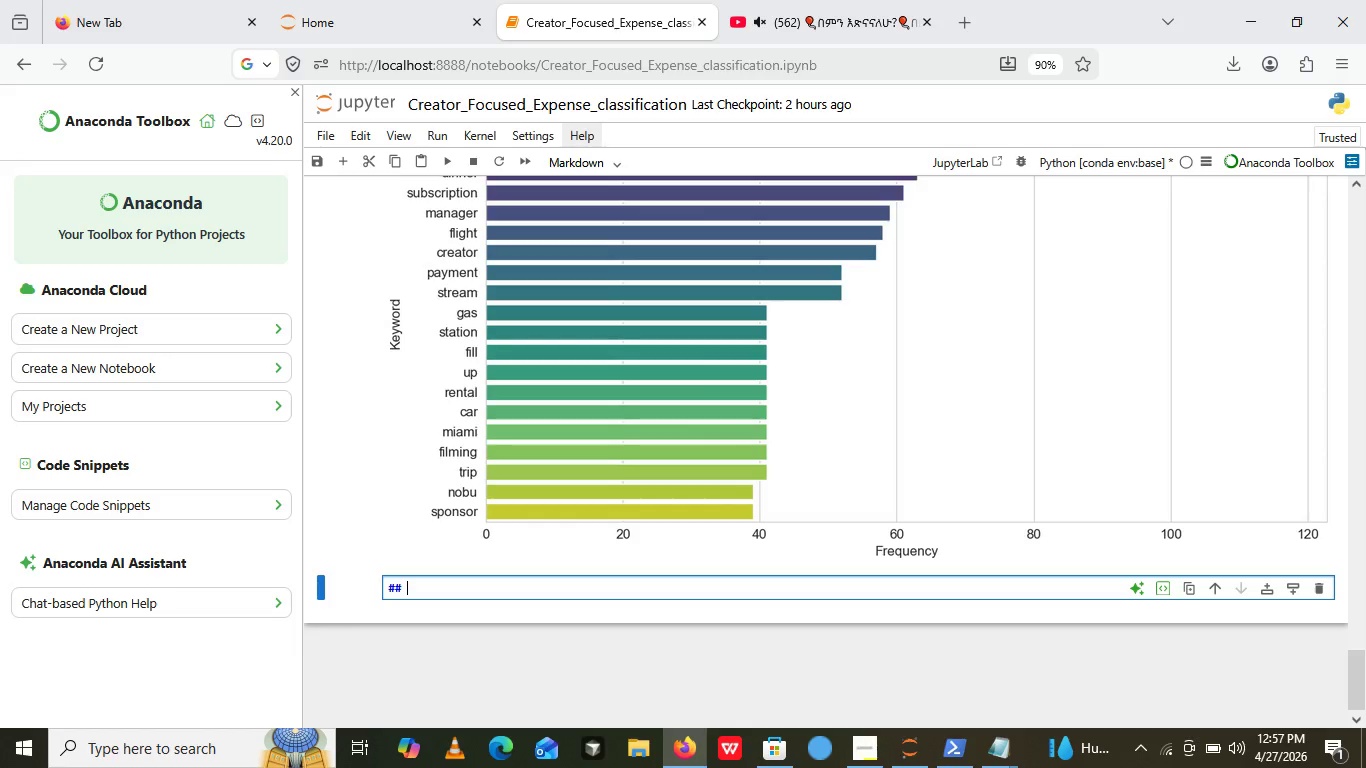 
type( Train the model)
 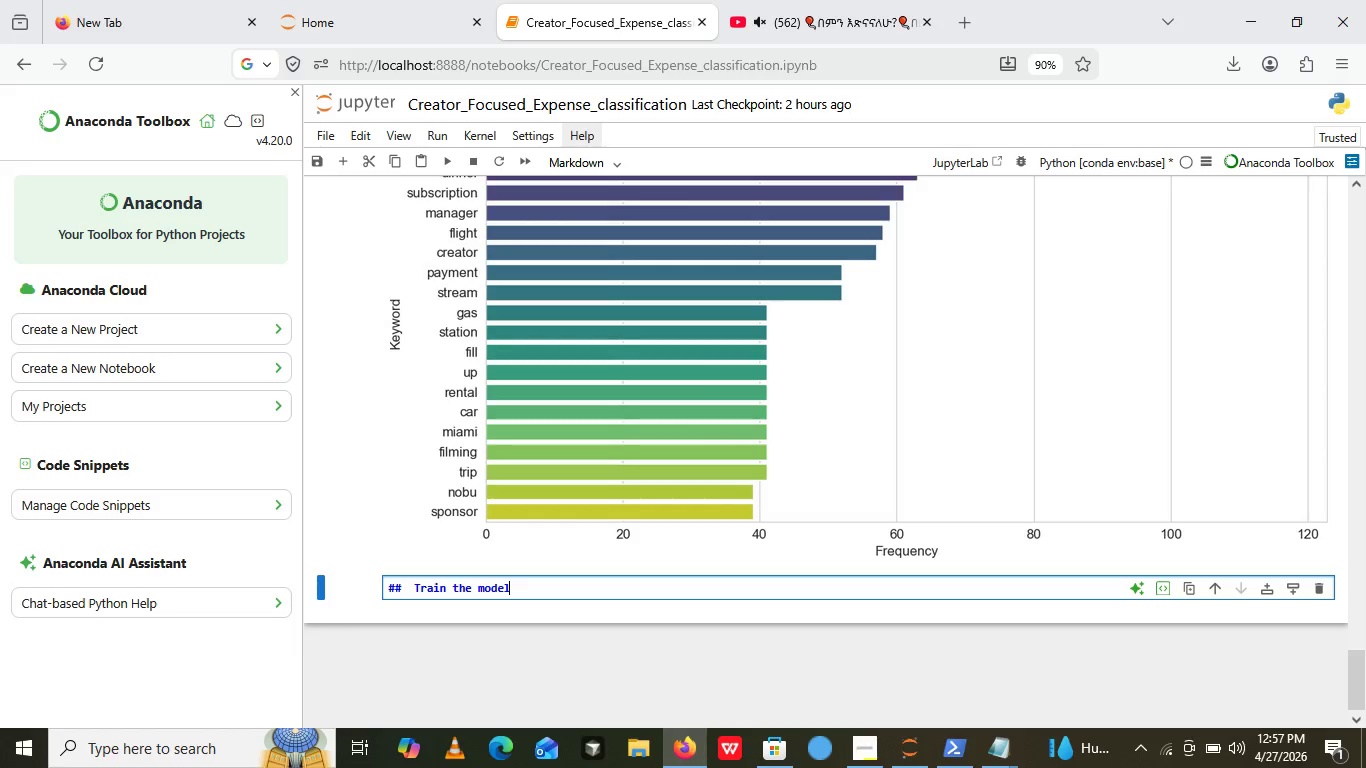 
key(Backspace)
 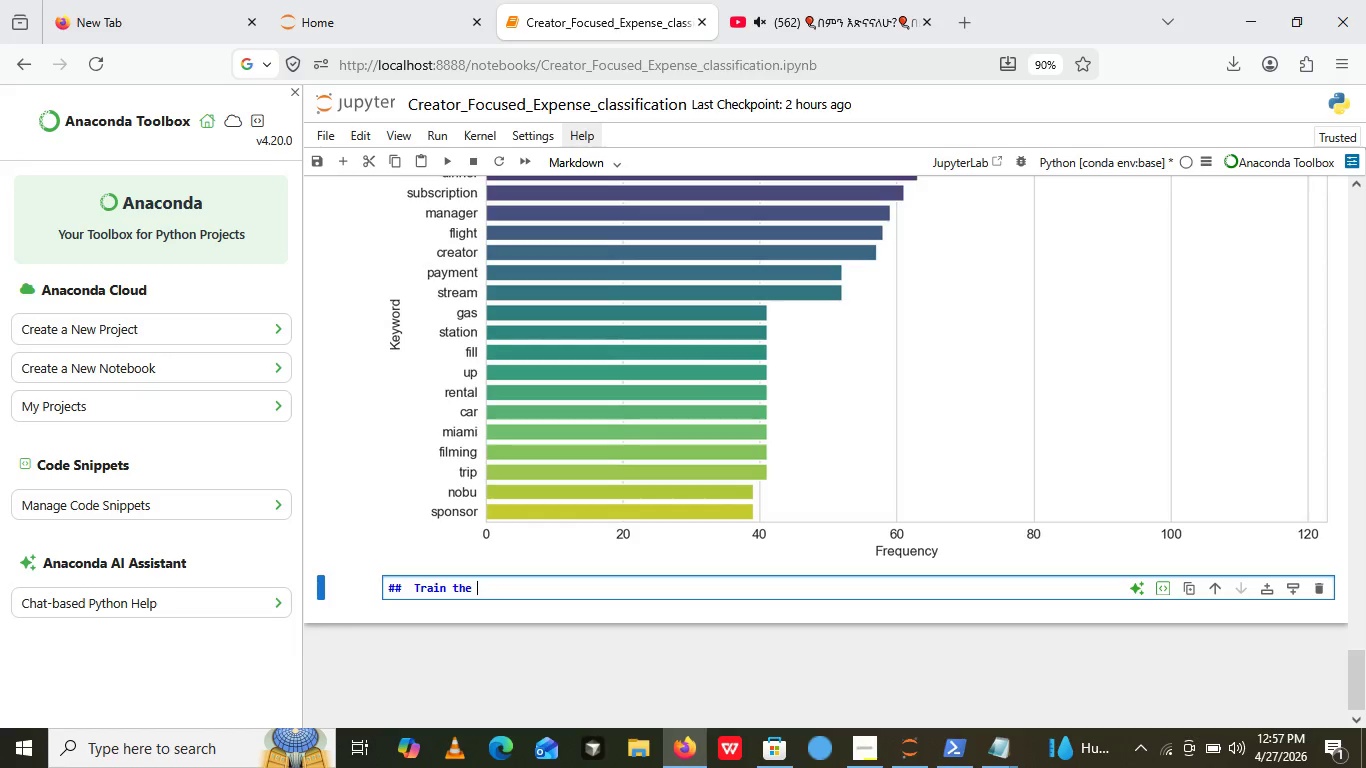 
key(Backspace)
 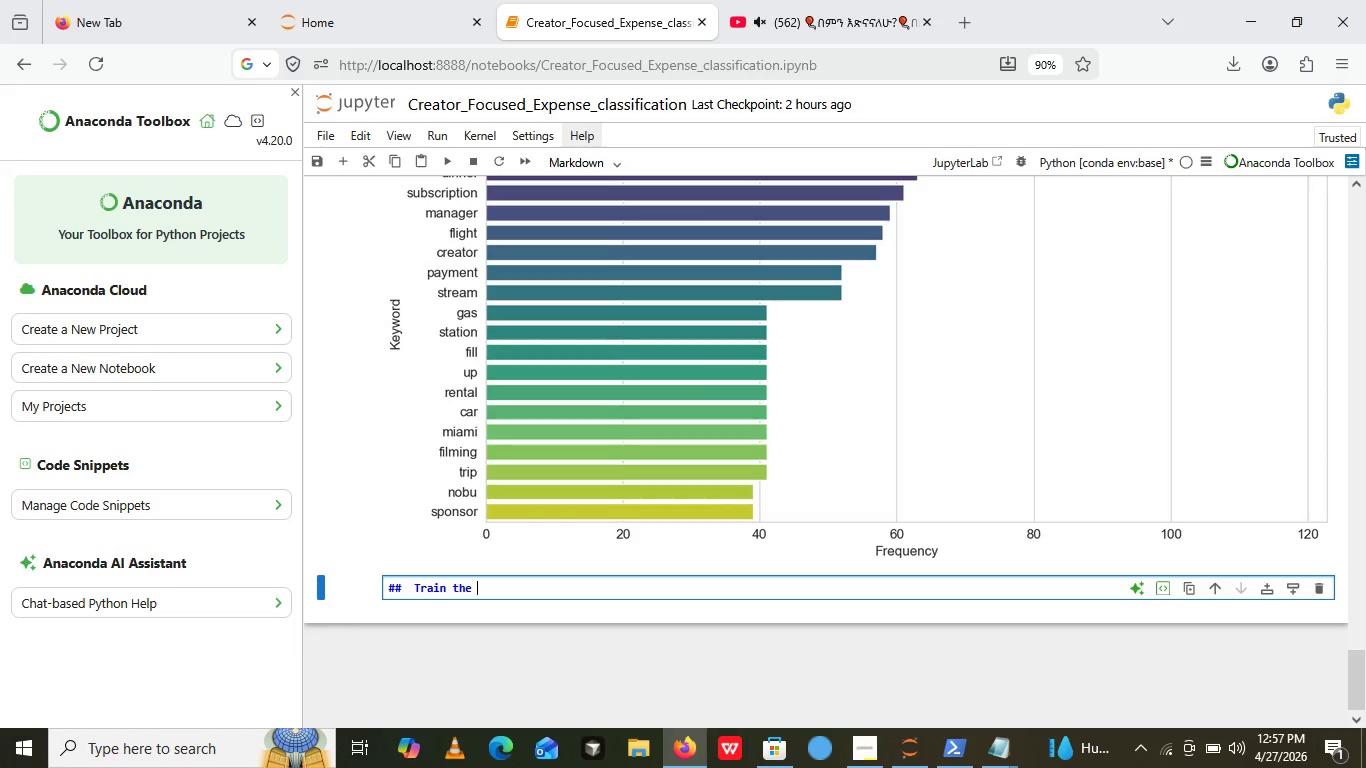 
key(Backspace)
 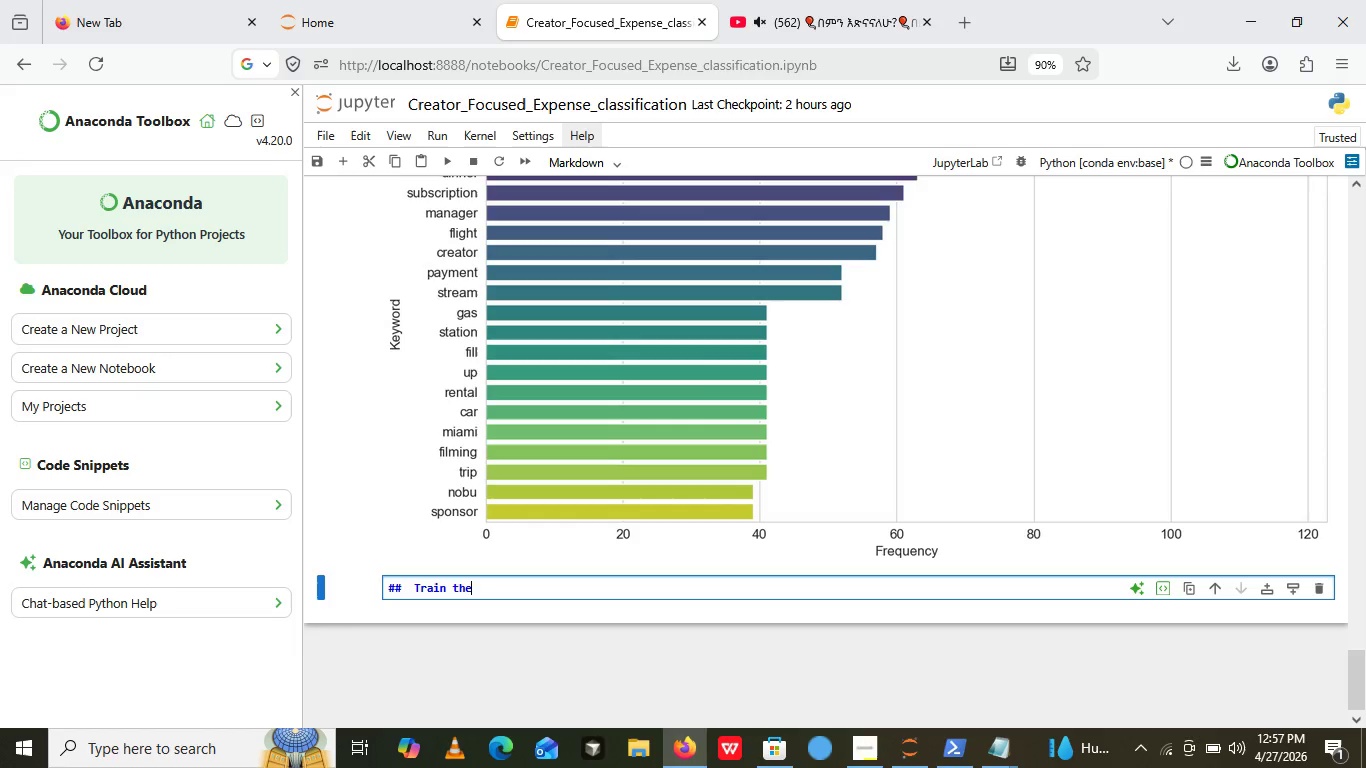 
key(Backspace)
 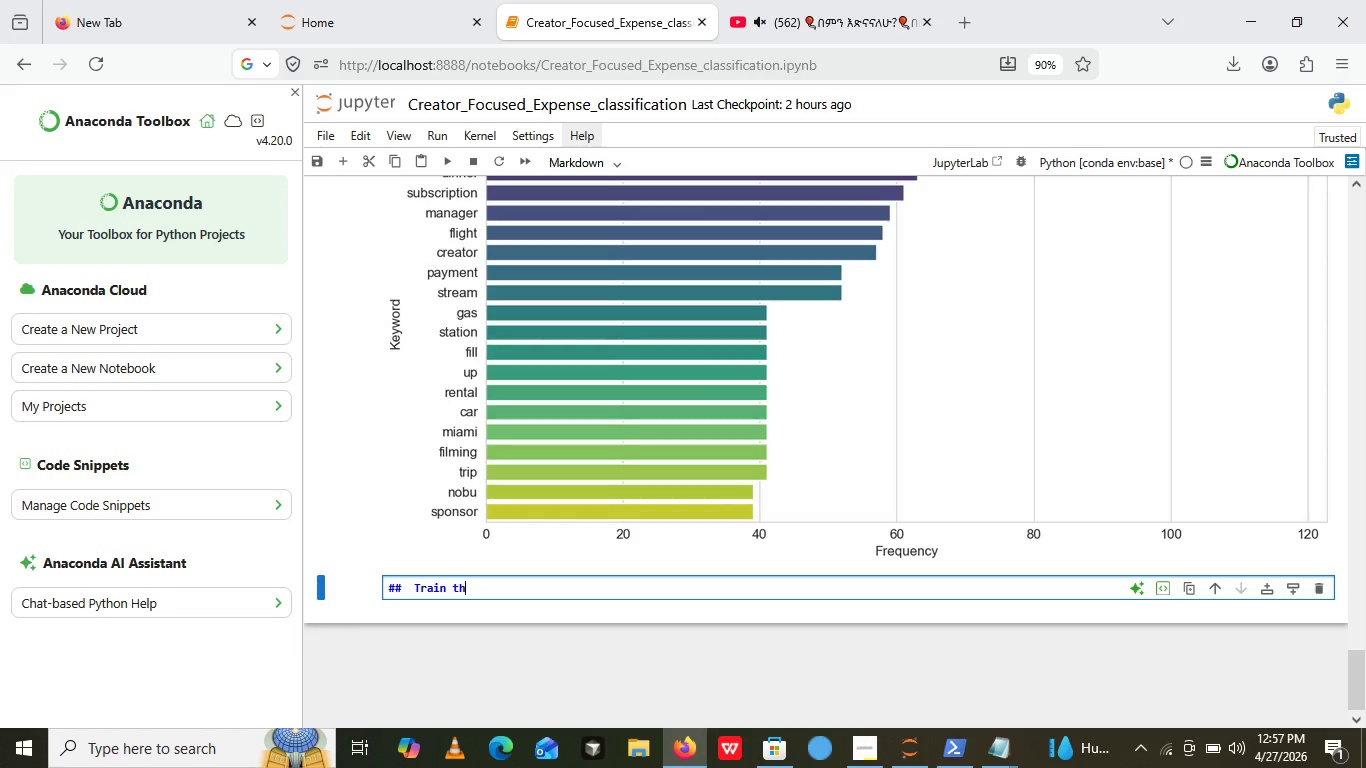 
key(Backspace)
 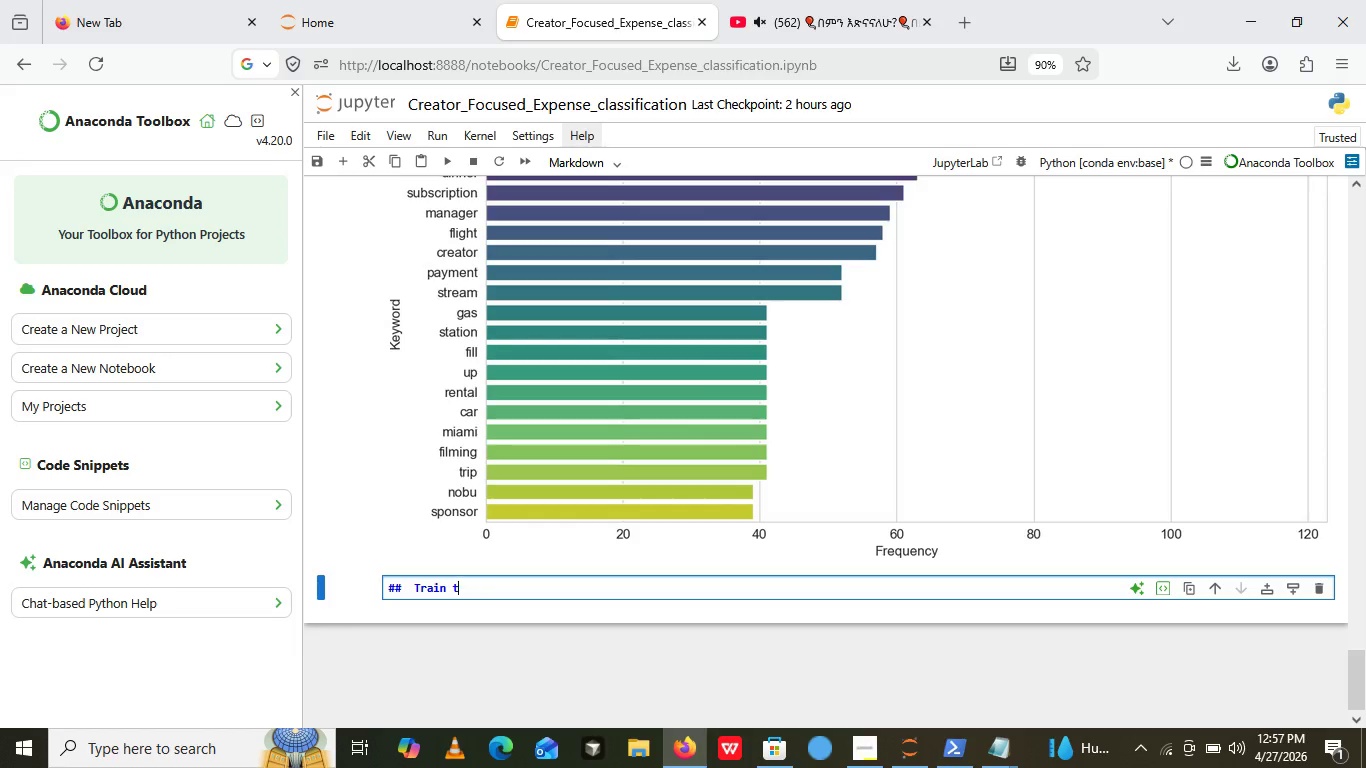 
key(Backspace)
 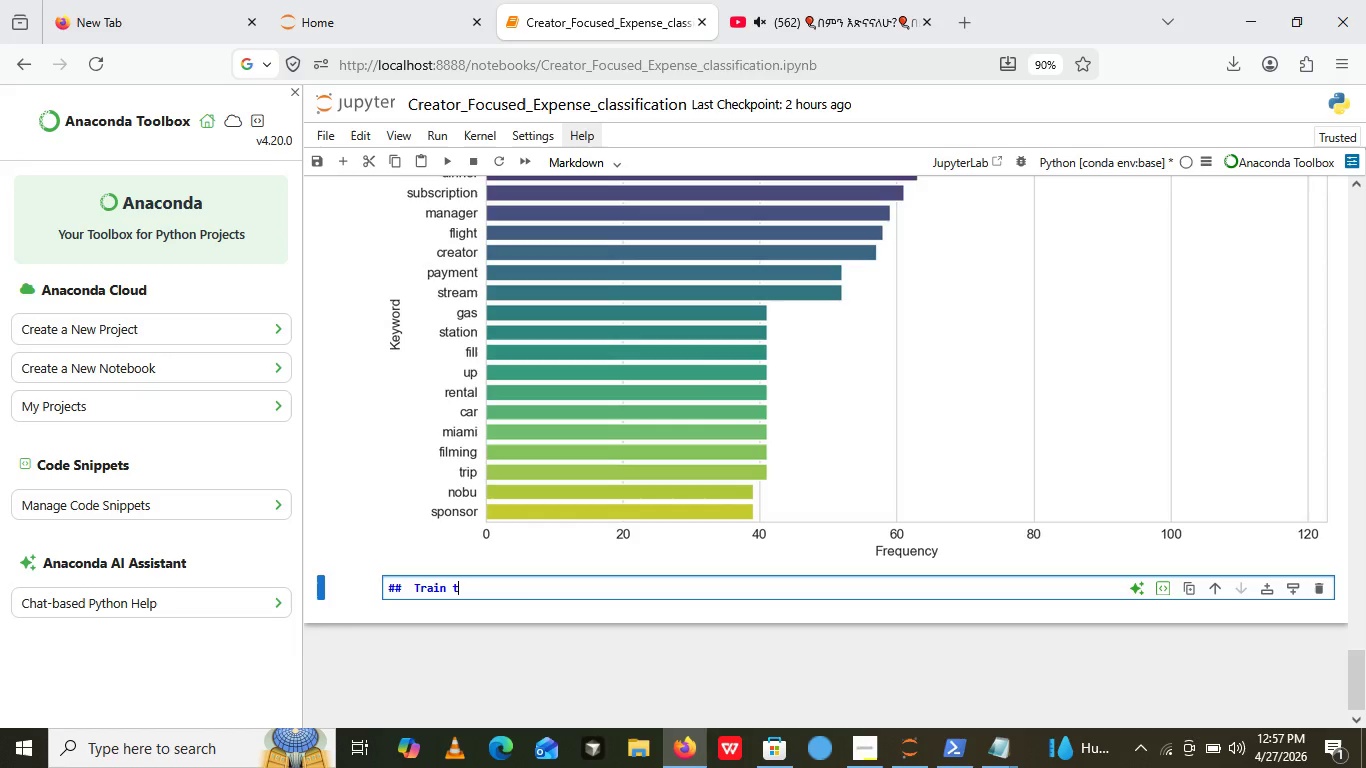 
key(Backspace)
 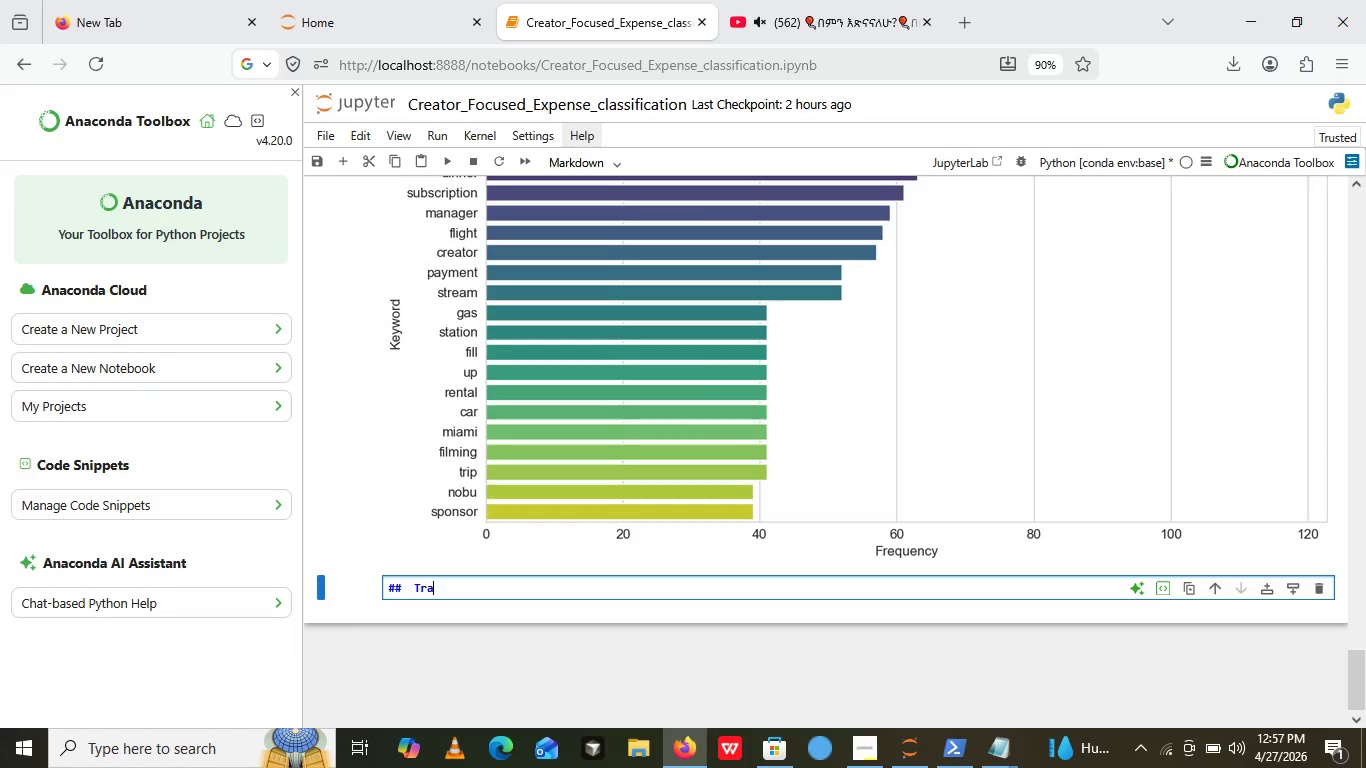 
hold_key(key=Backspace, duration=0.64)
 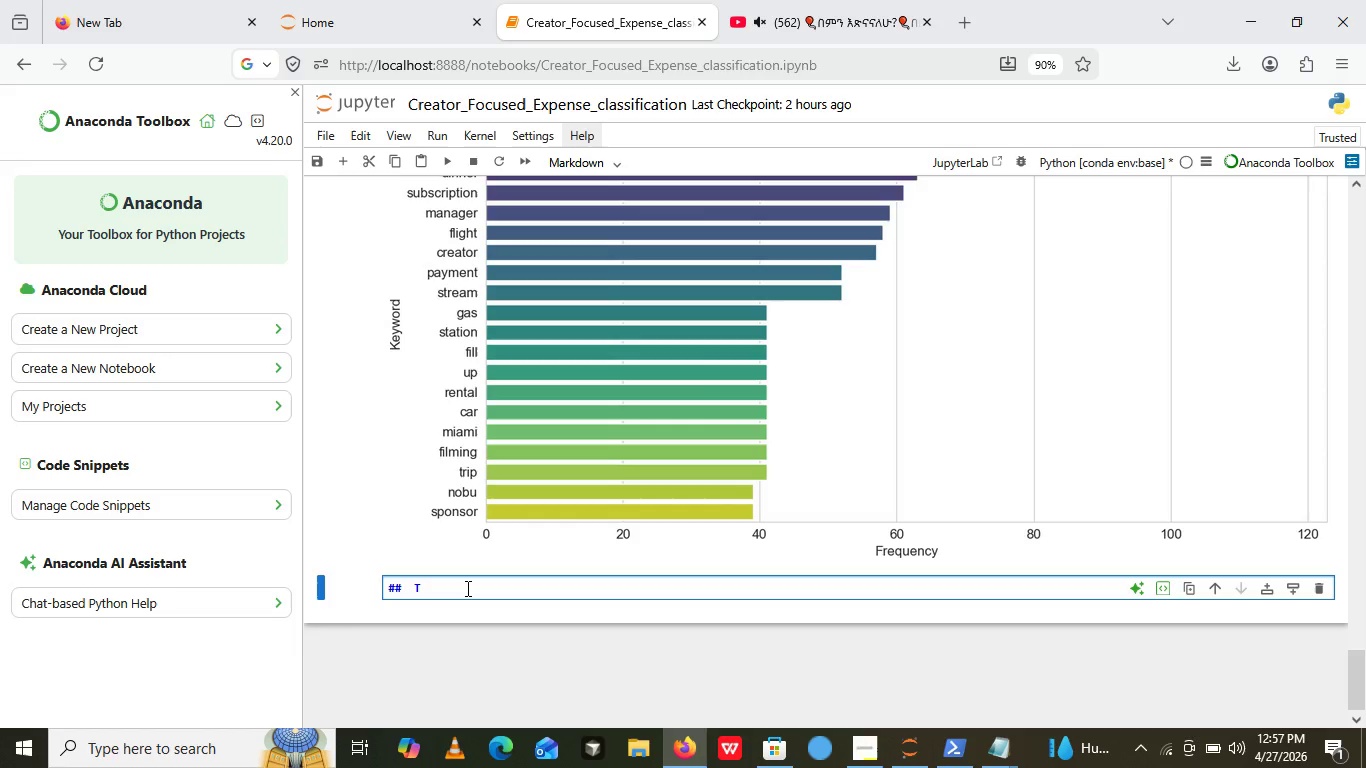 
key(Backspace)
 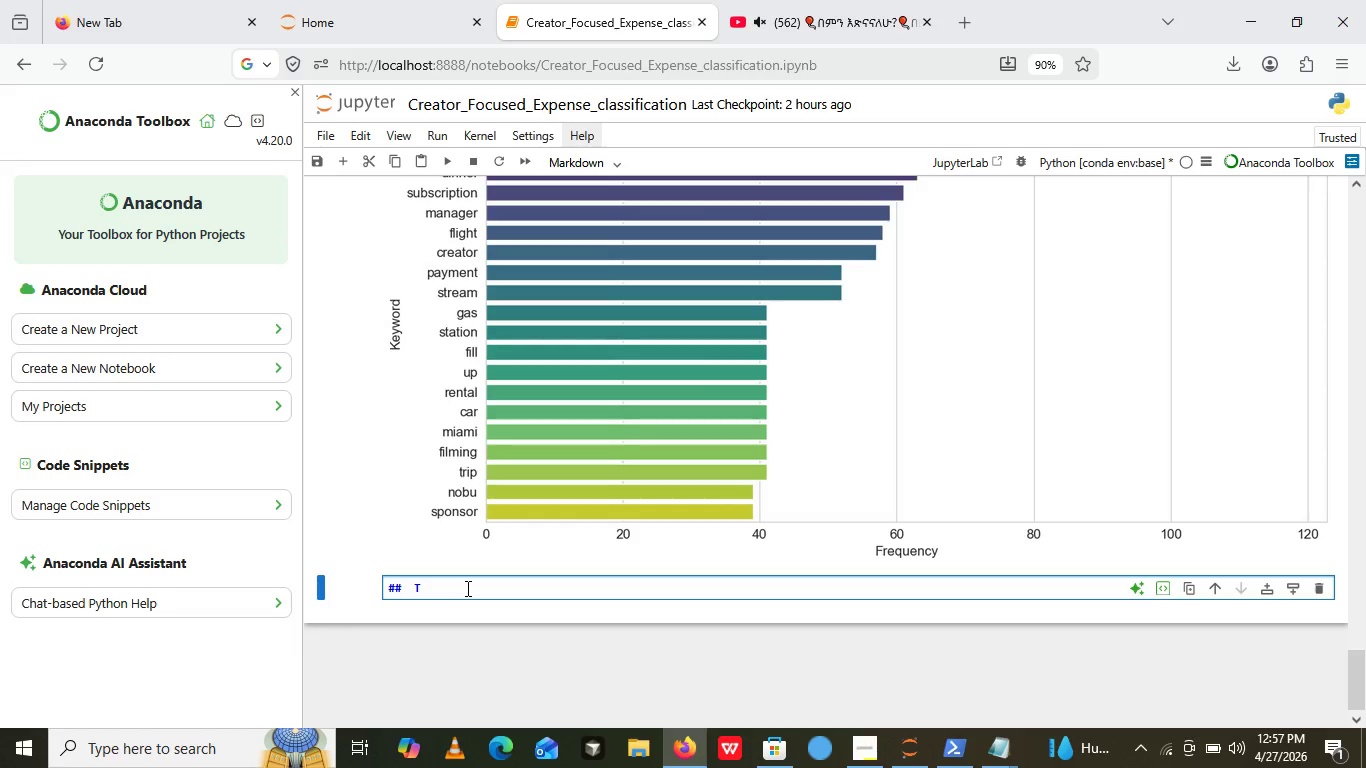 
key(Backspace)
 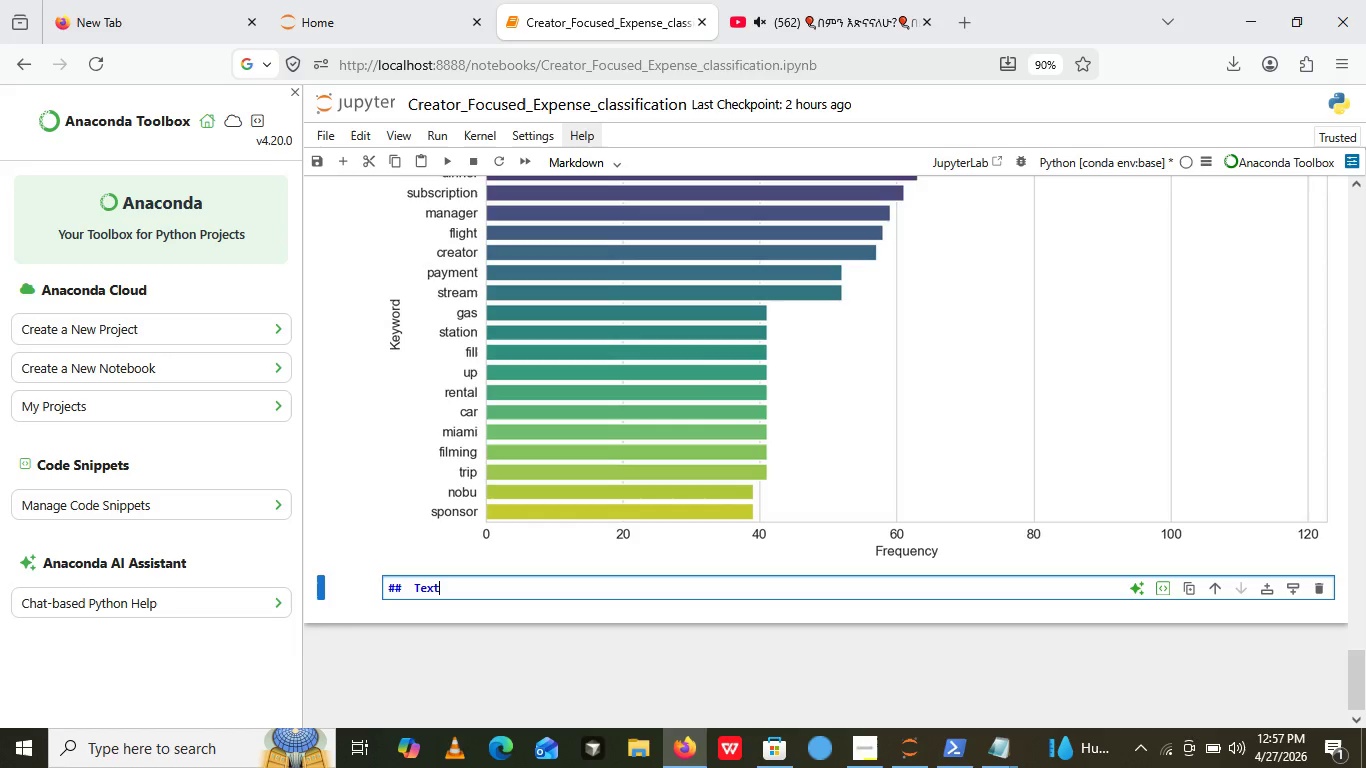 
type(ext)
key(Backspace)
type(t Classification pipline)
 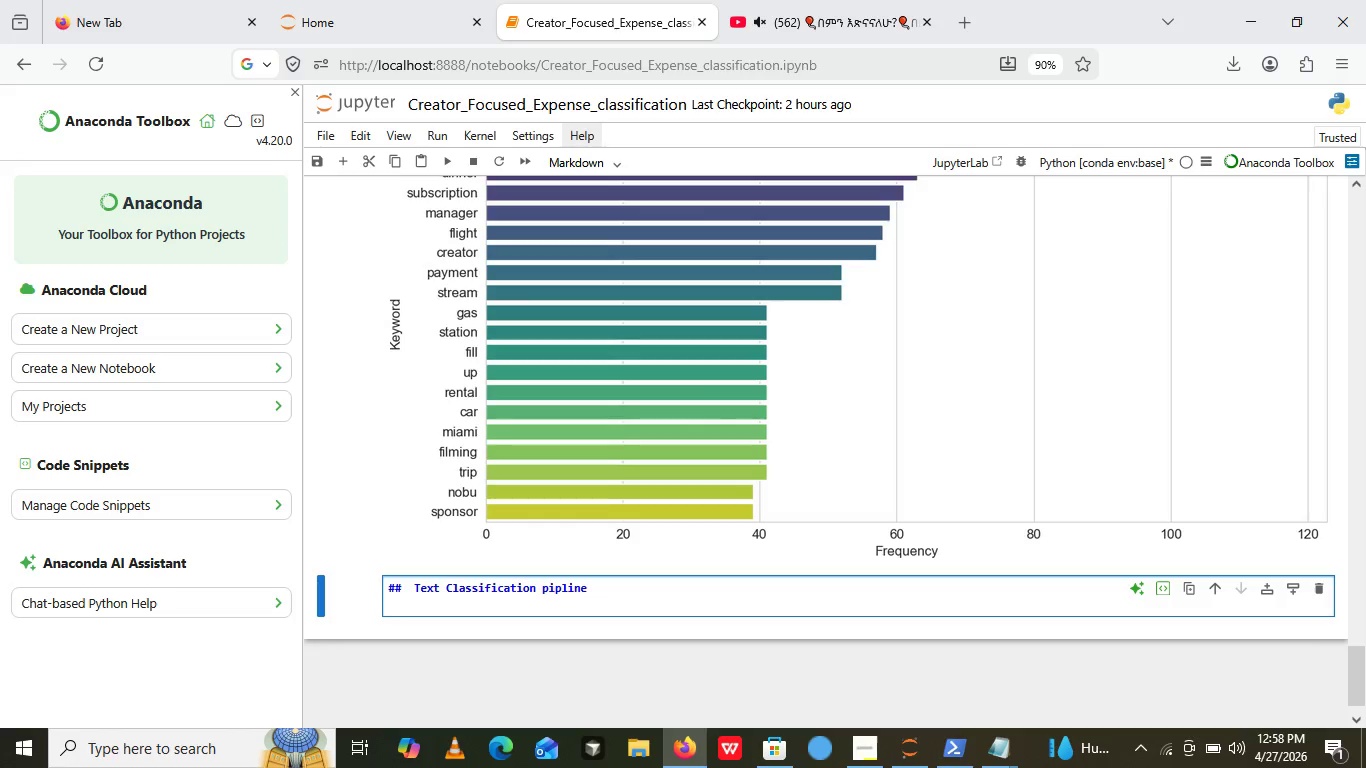 
key(Enter)
 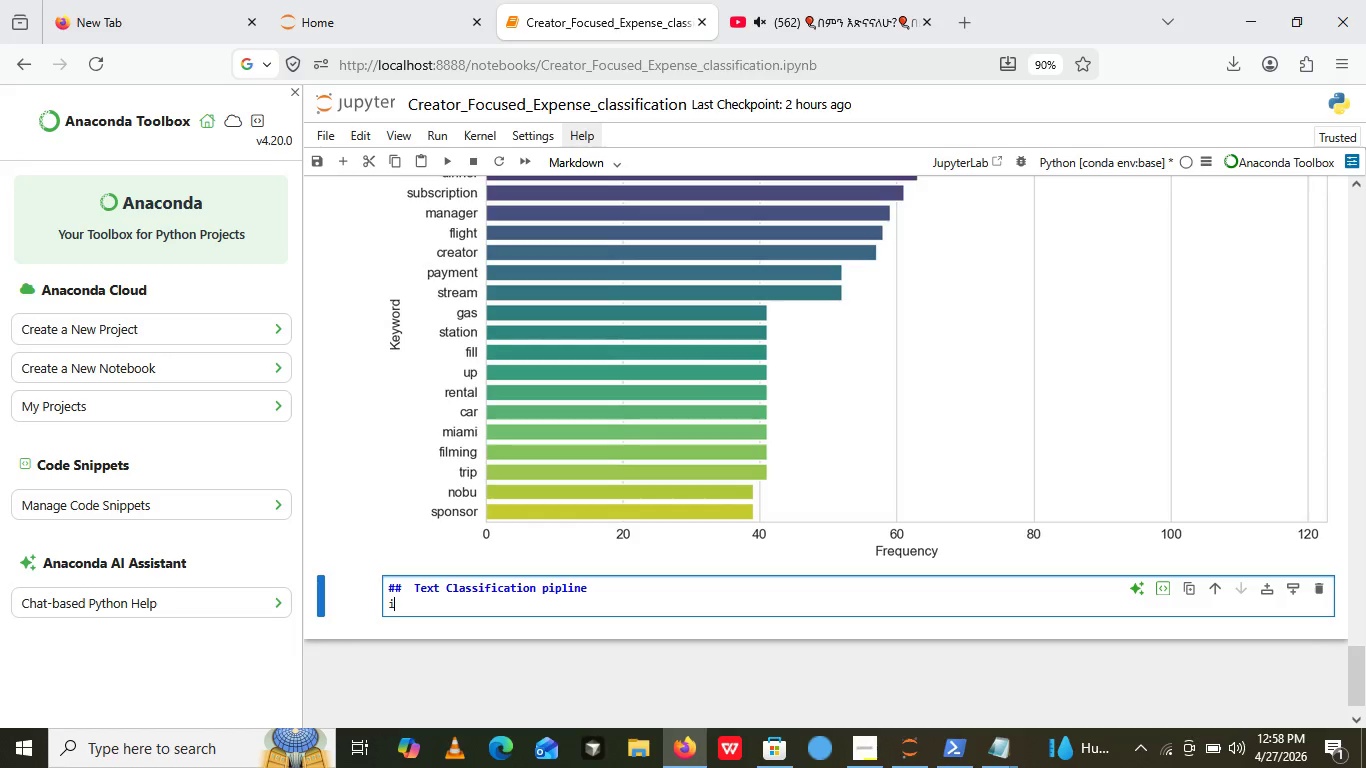 
type(i)
key(Backspace)
type(I built )
key(Backspace)
key(Backspace)
type(d a sample )
 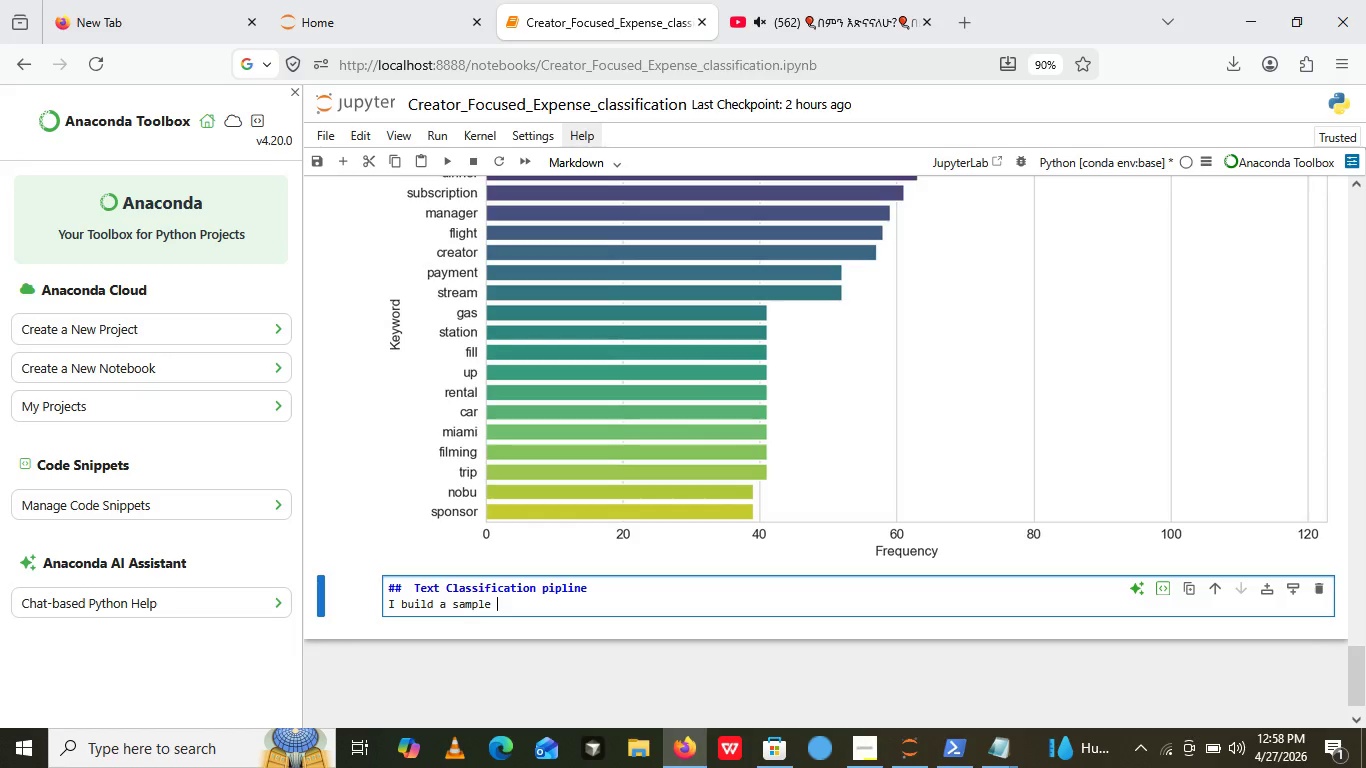 
wait(11.66)
 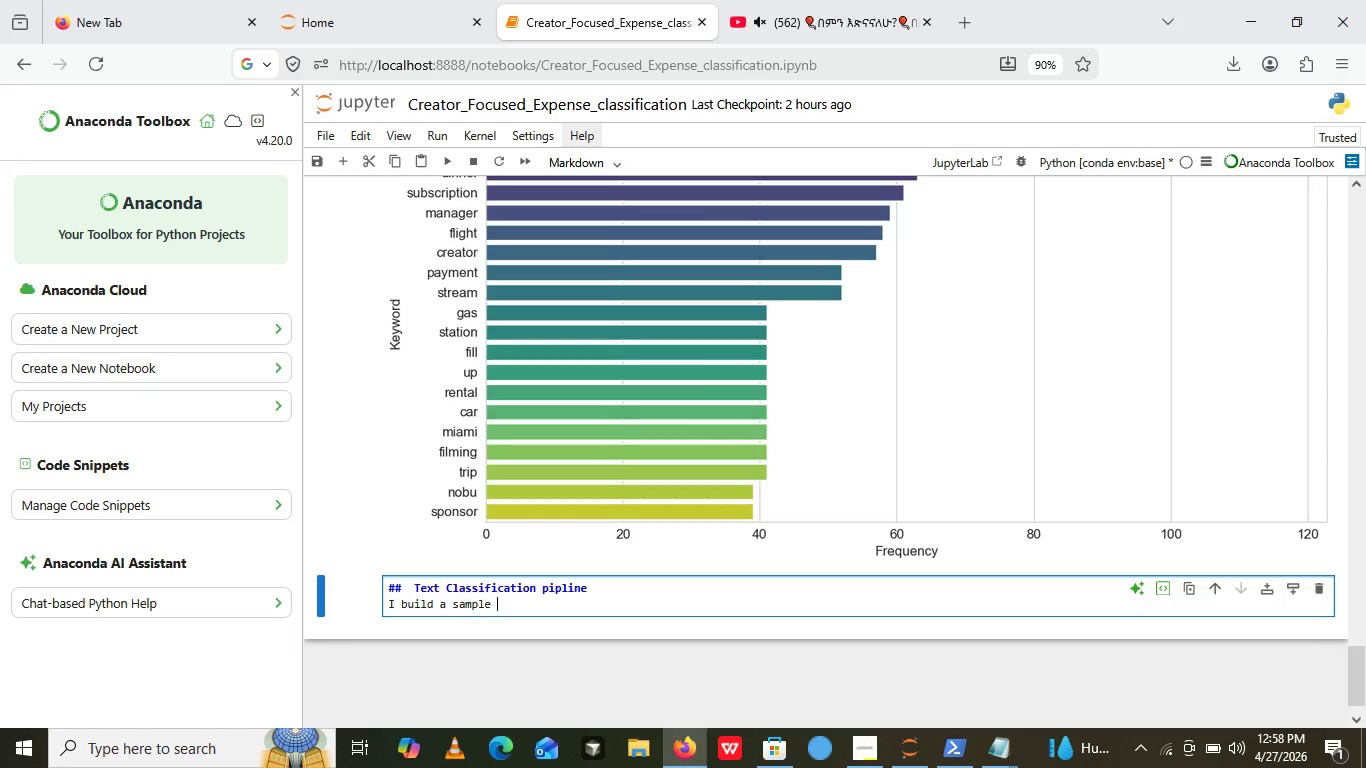 
key(Backspace)
key(Backspace)
key(Backspace)
key(Backspace)
key(Backspace)
key(Backspace)
type(imple )
 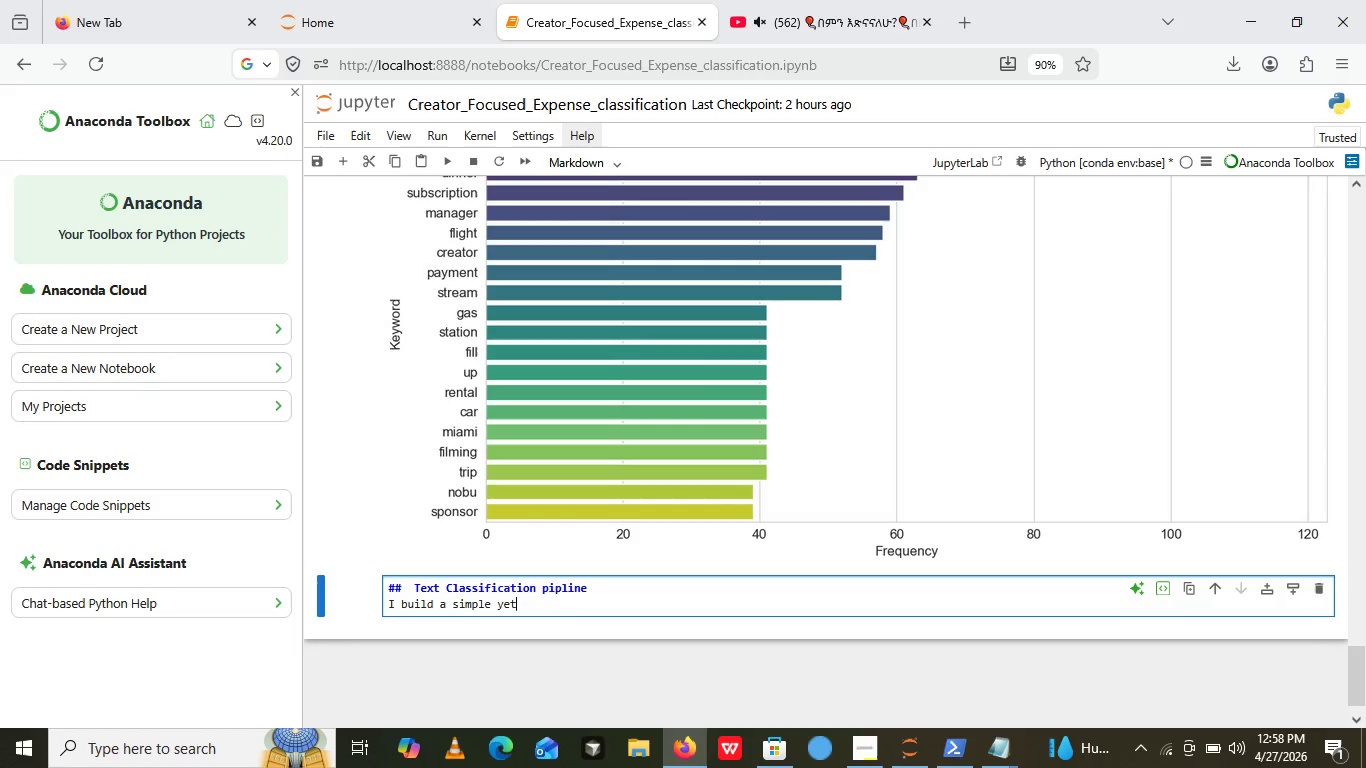 
type(yet effective pipline using:)
 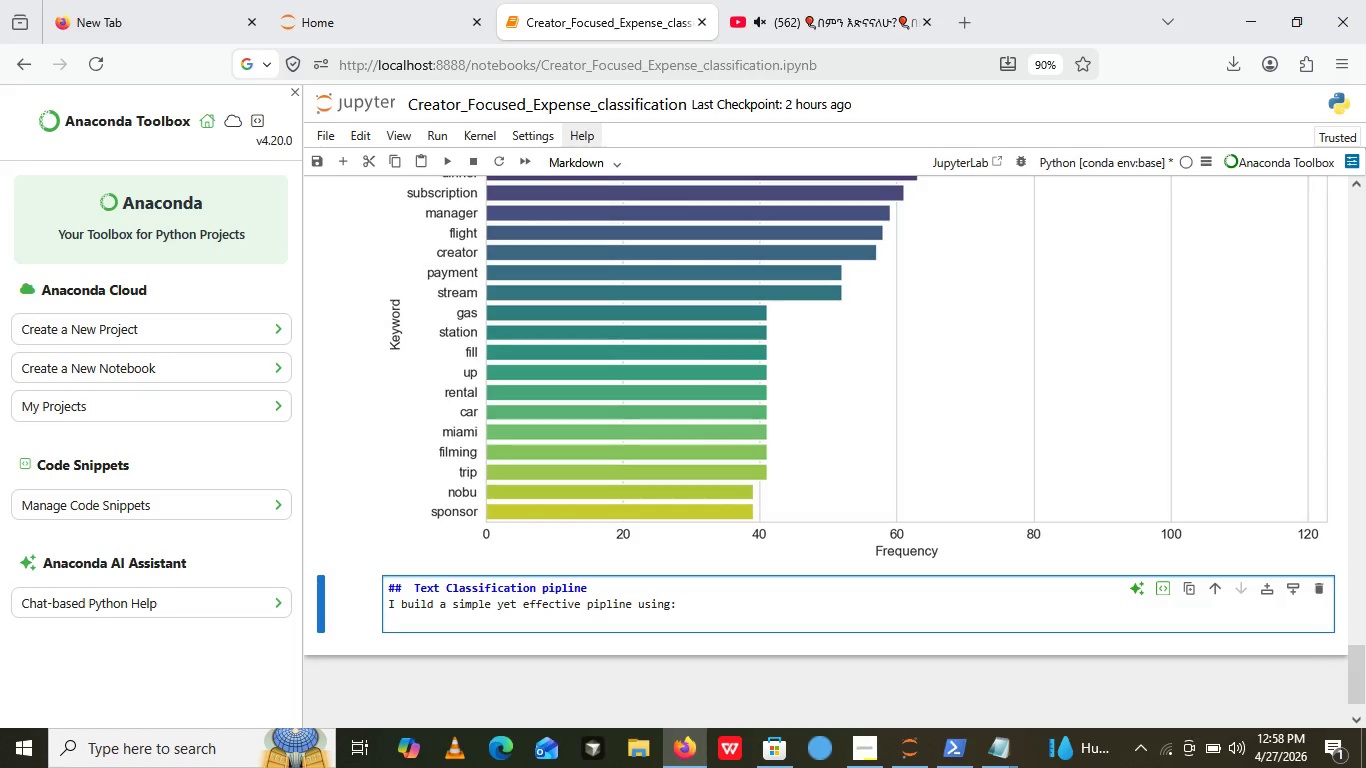 
key(Enter)
 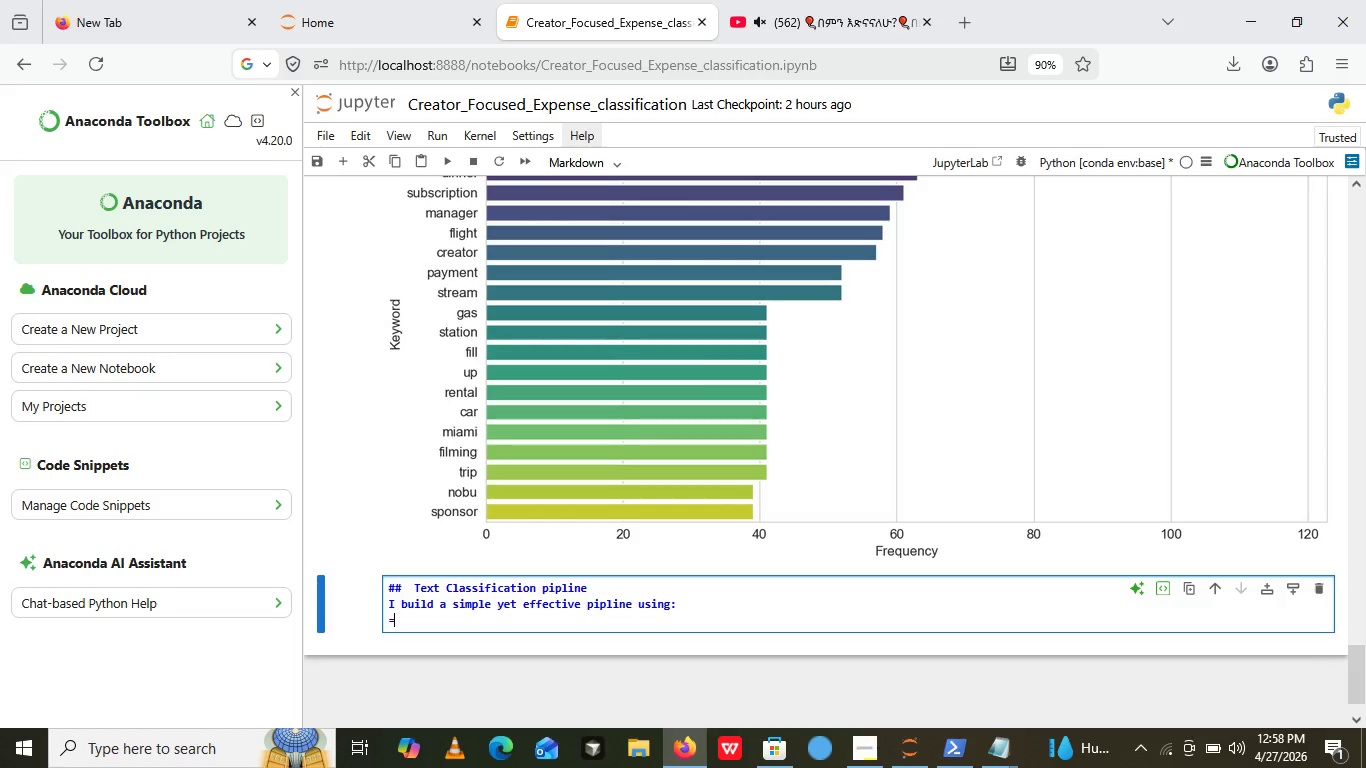 
key(Equal)
 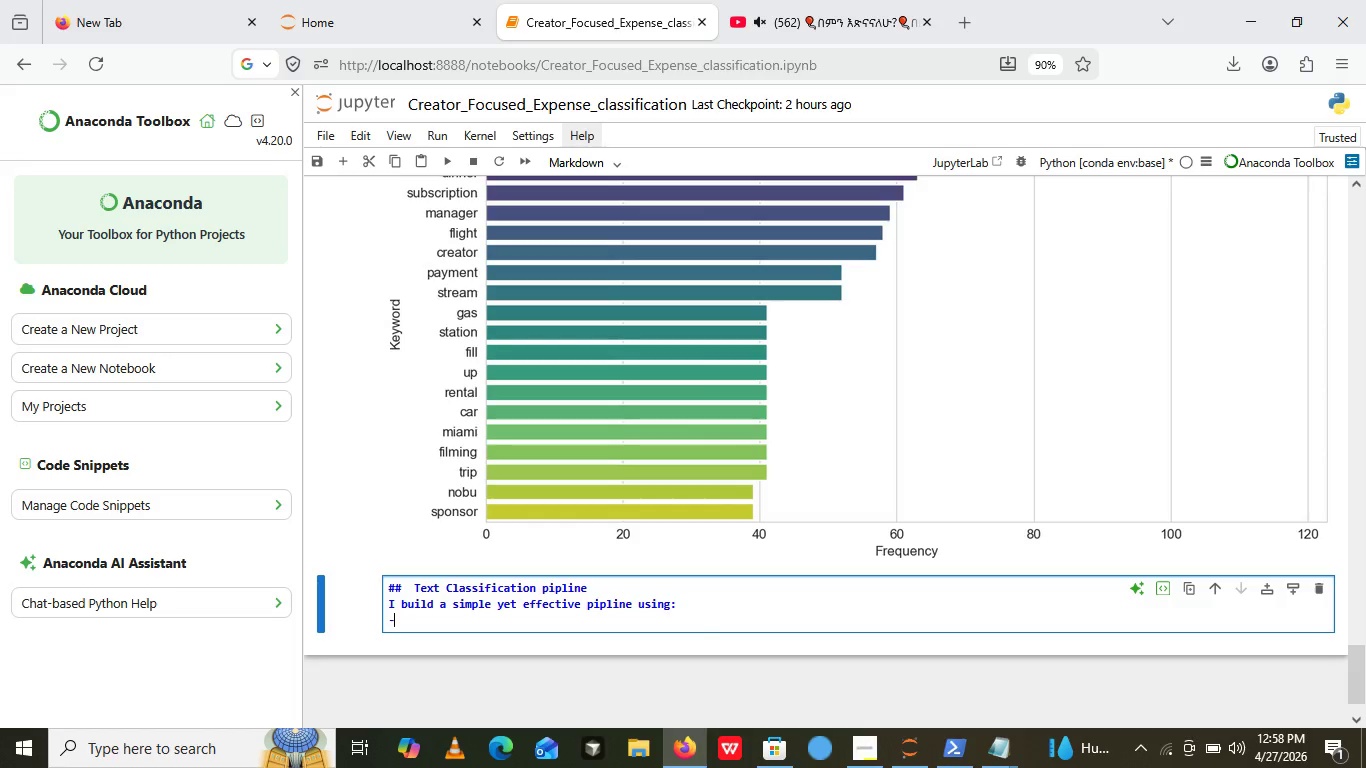 
key(Backspace)
 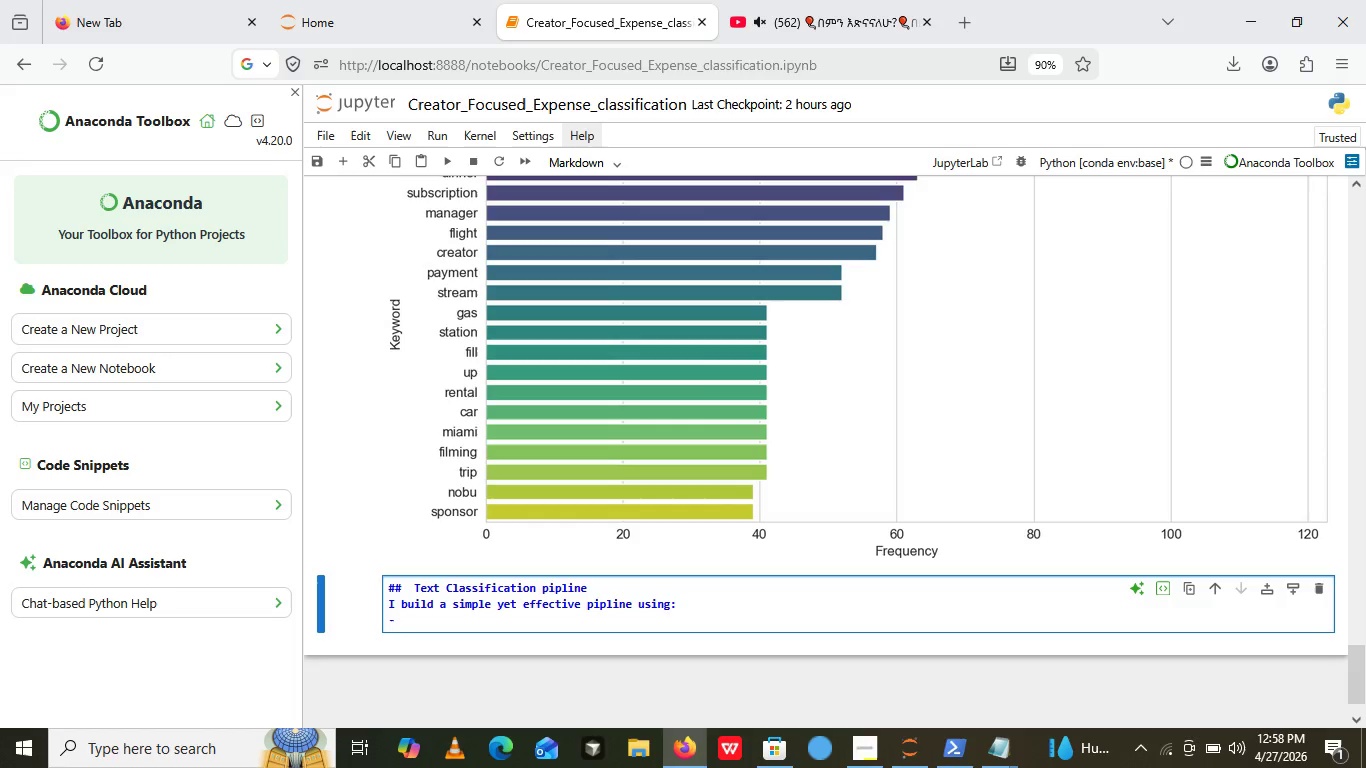 
key(Minus)
 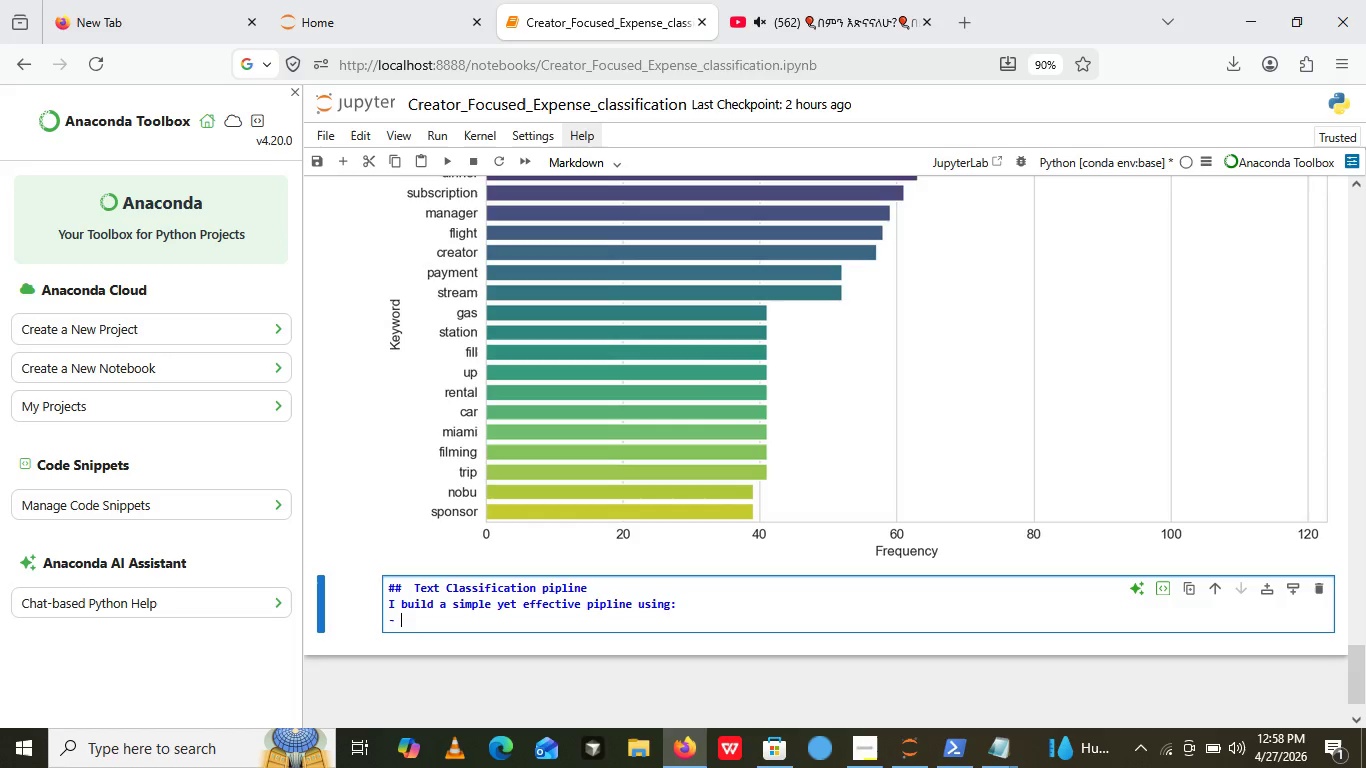 
key(Space)
 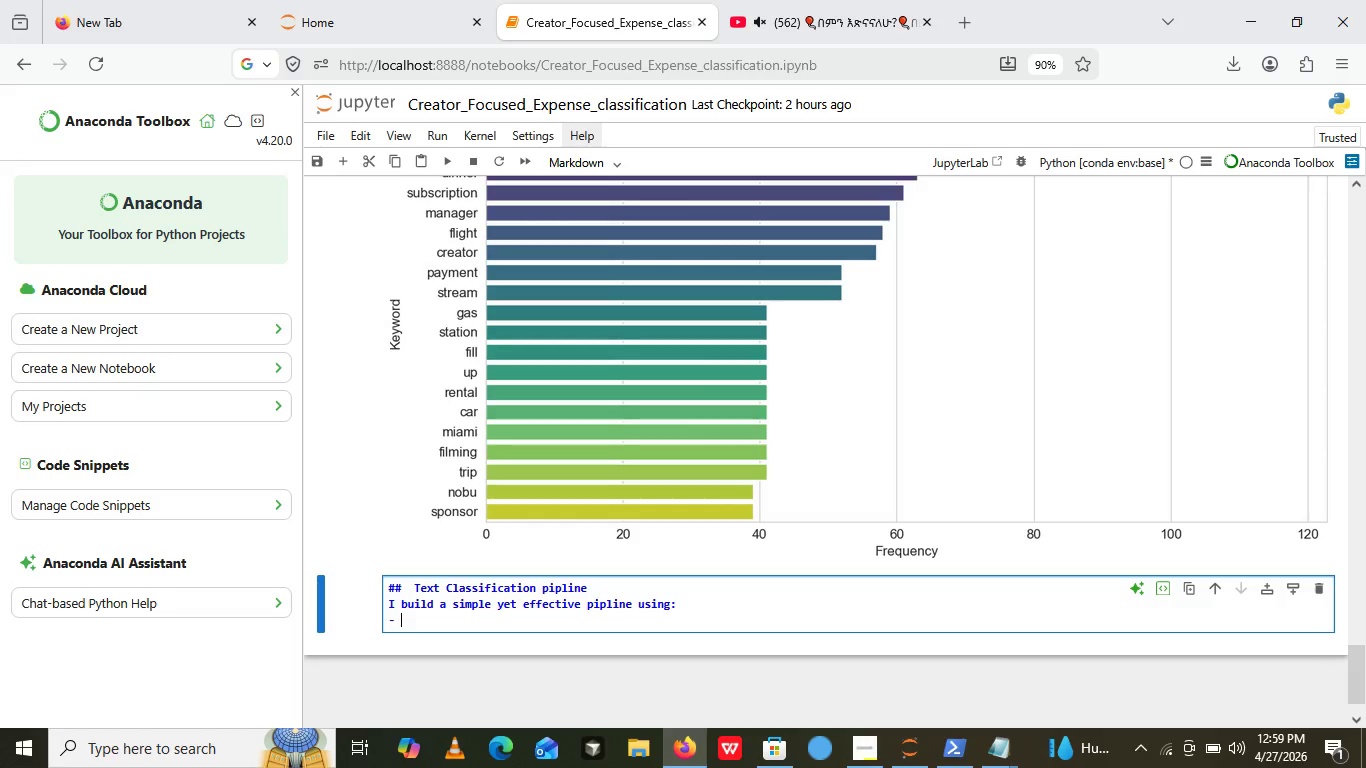 
hold_key(key=ShiftRight, duration=1.53)
 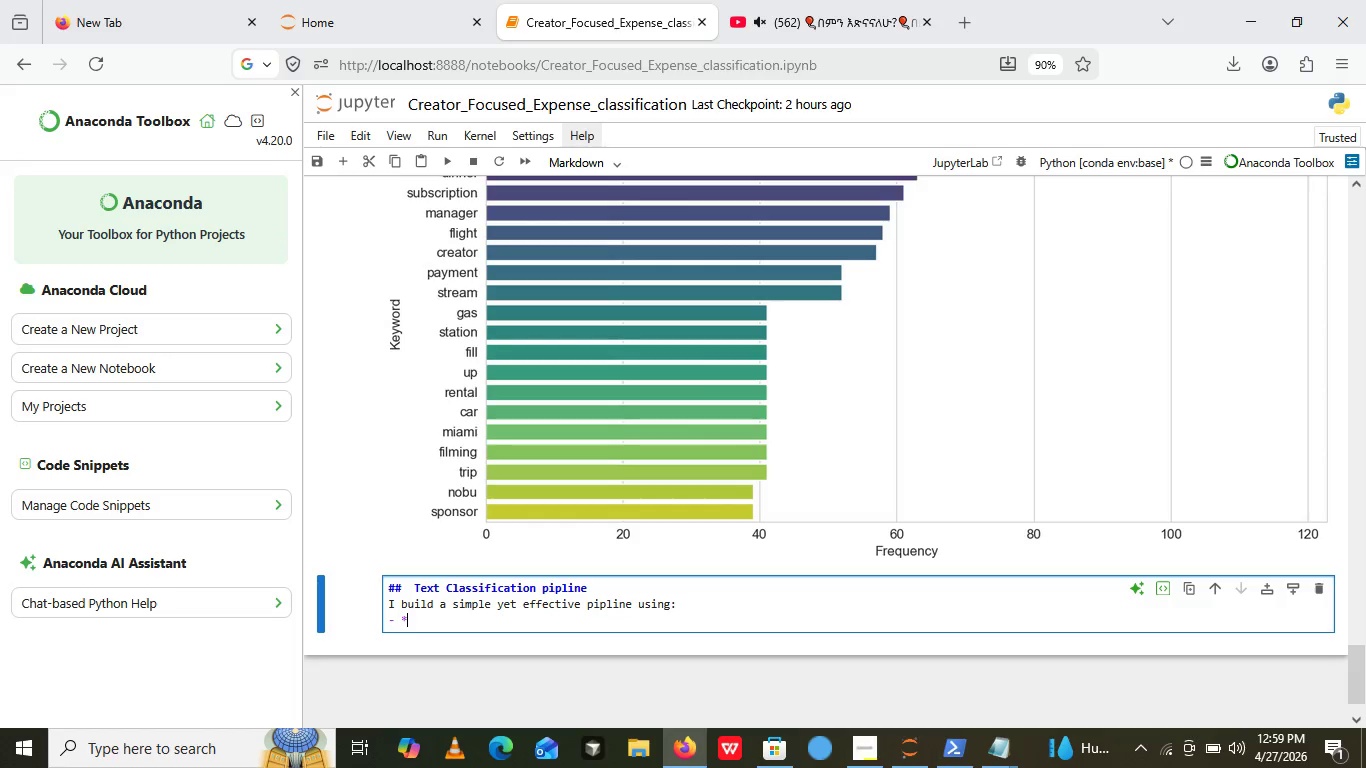 
type(****)
 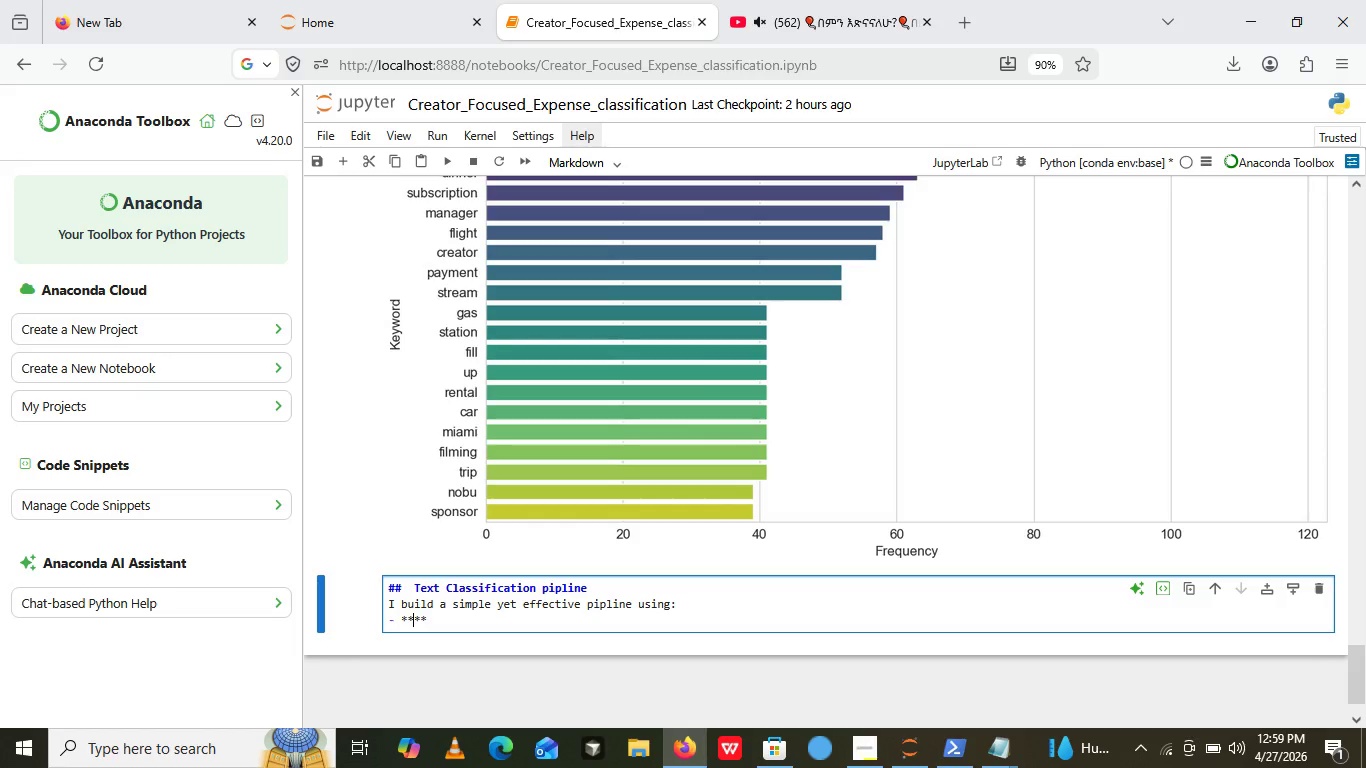 
key(ArrowLeft)
 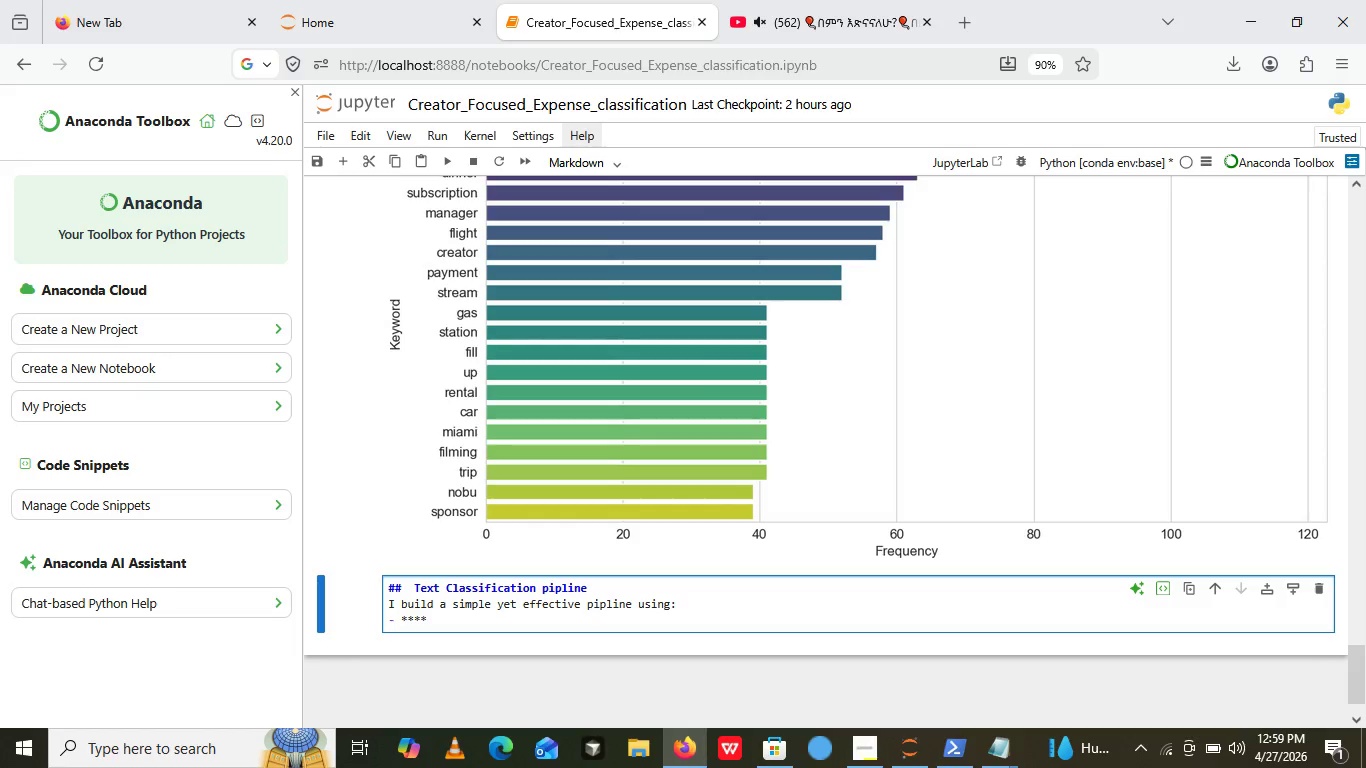 
key(ArrowLeft)
 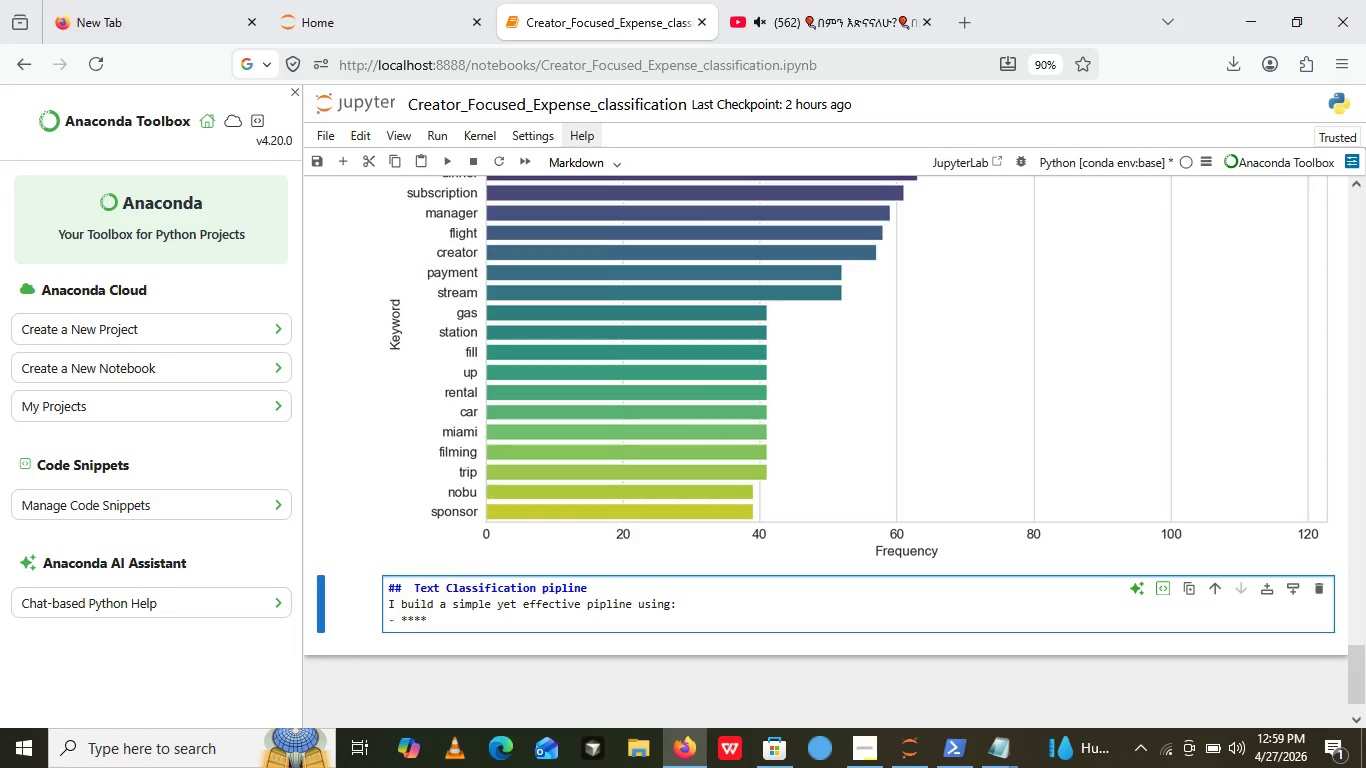 
type(Tf-IddF)
key(Backspace)
key(Backspace)
key(Backspace)
type(DF)
 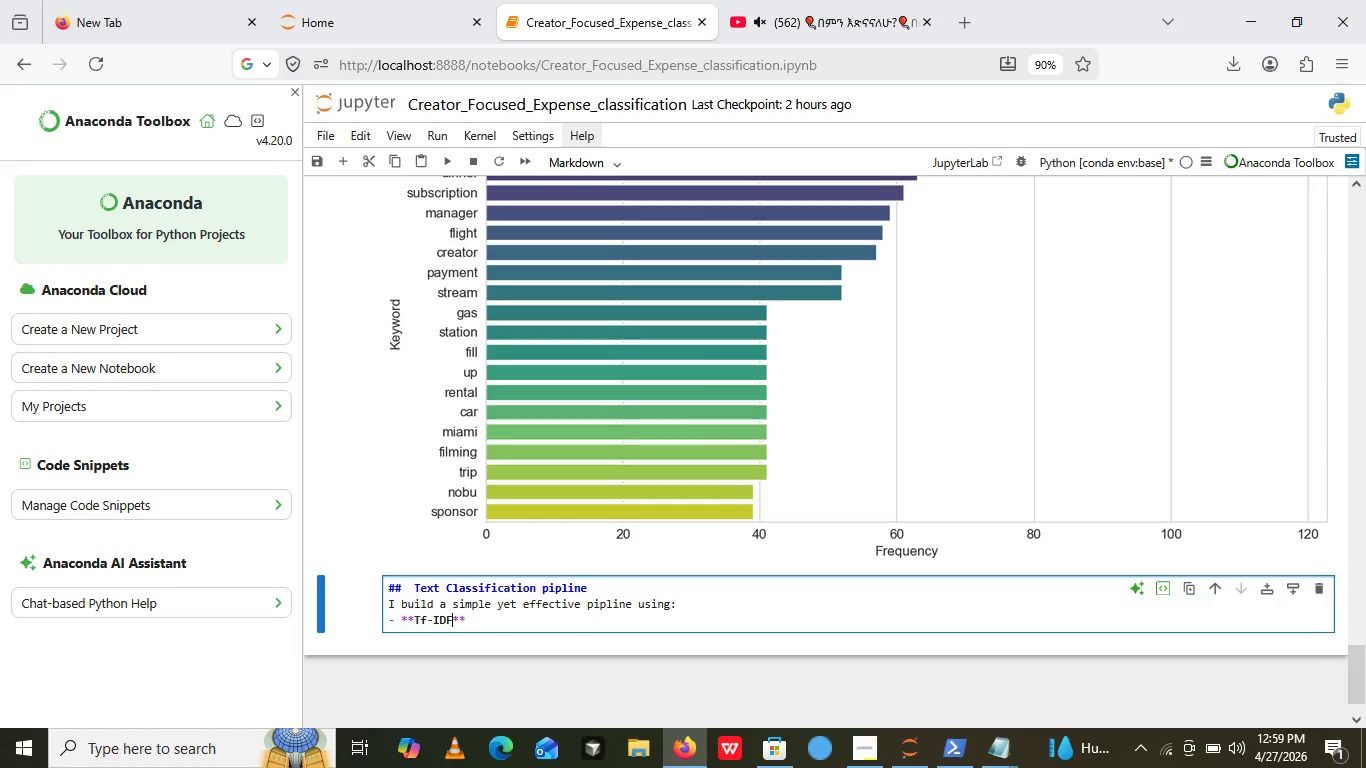 
type( vectorizer)
 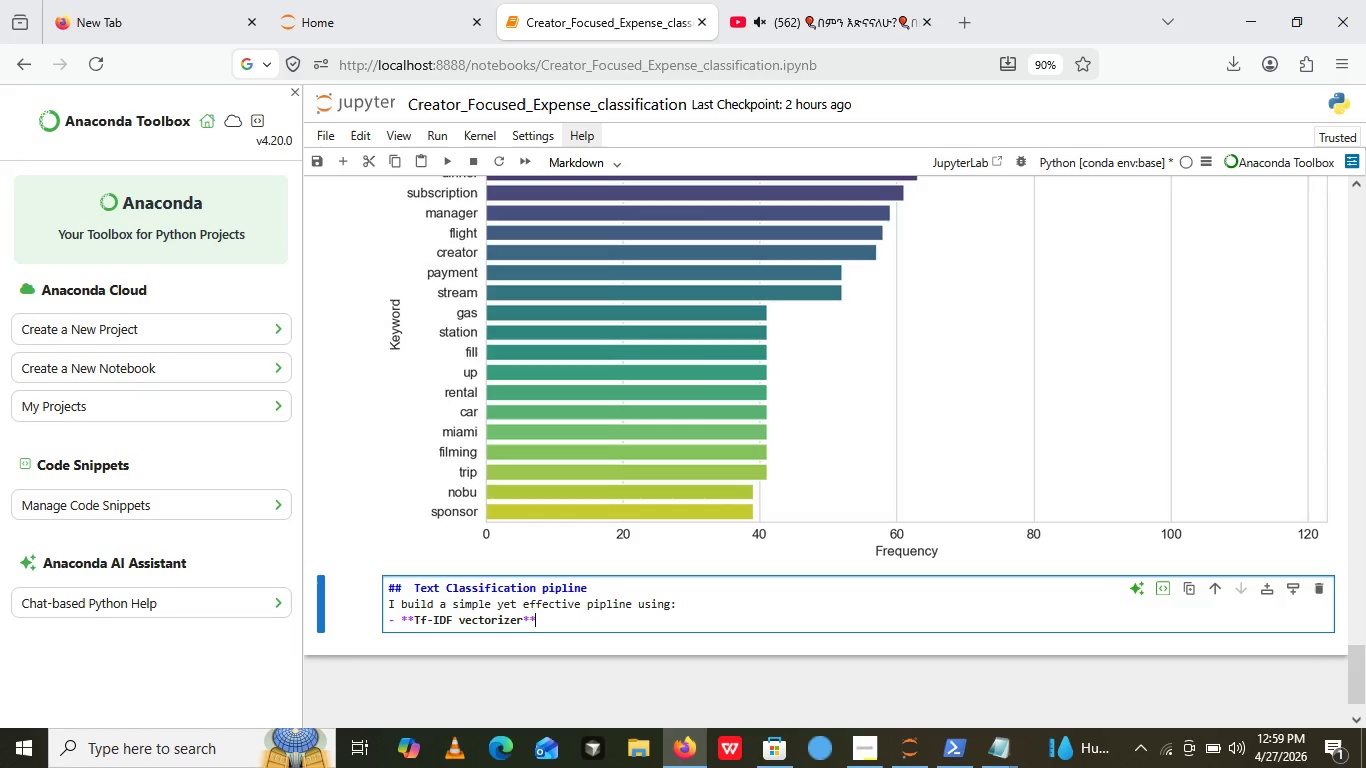 
key(ArrowRight)
 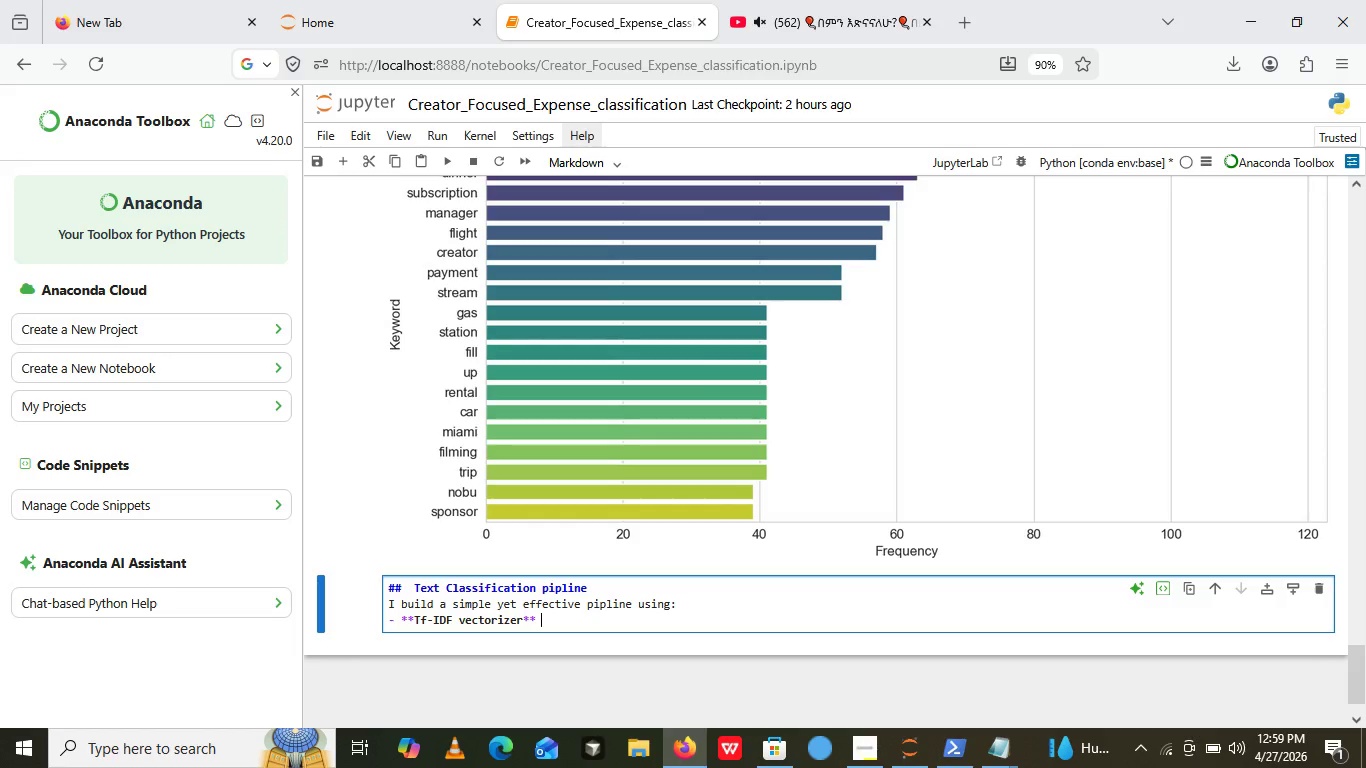 
key(ArrowRight)
 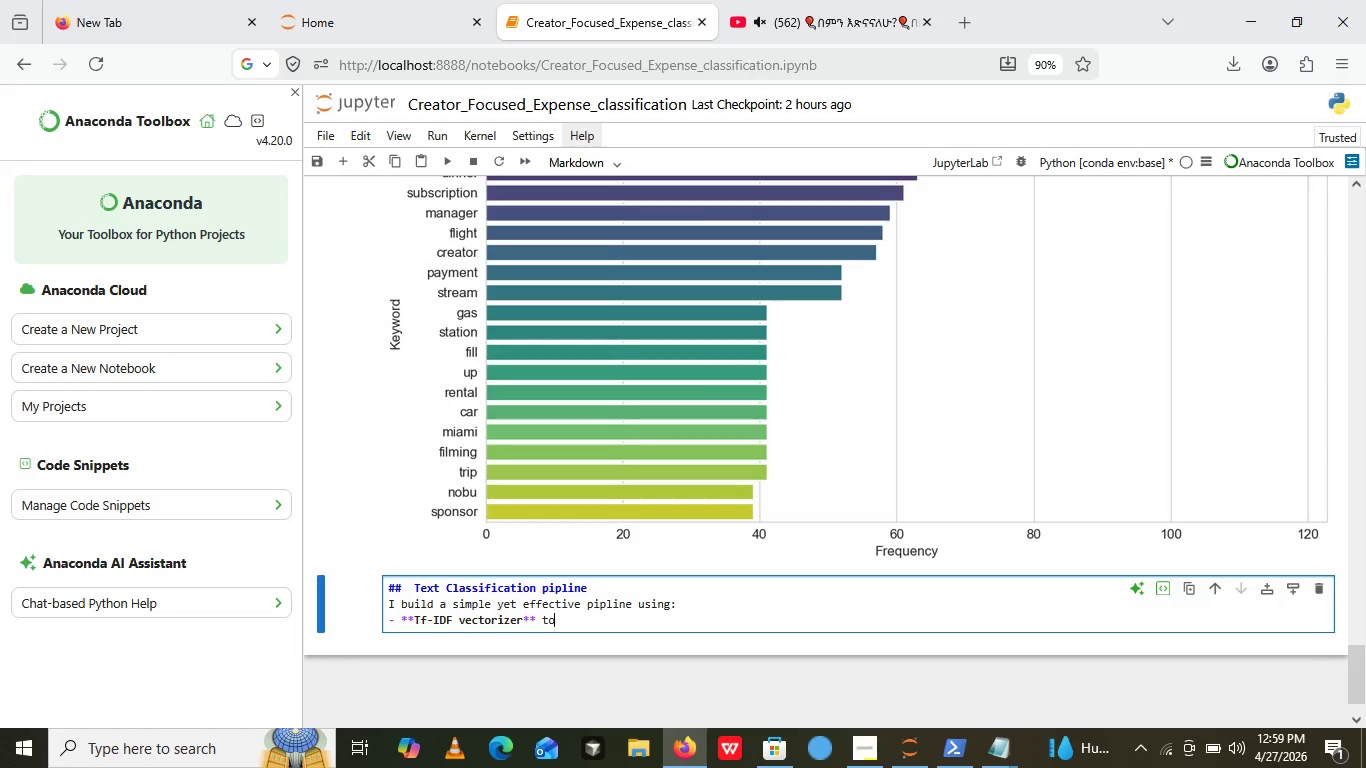 
type( to convert text into joi)
 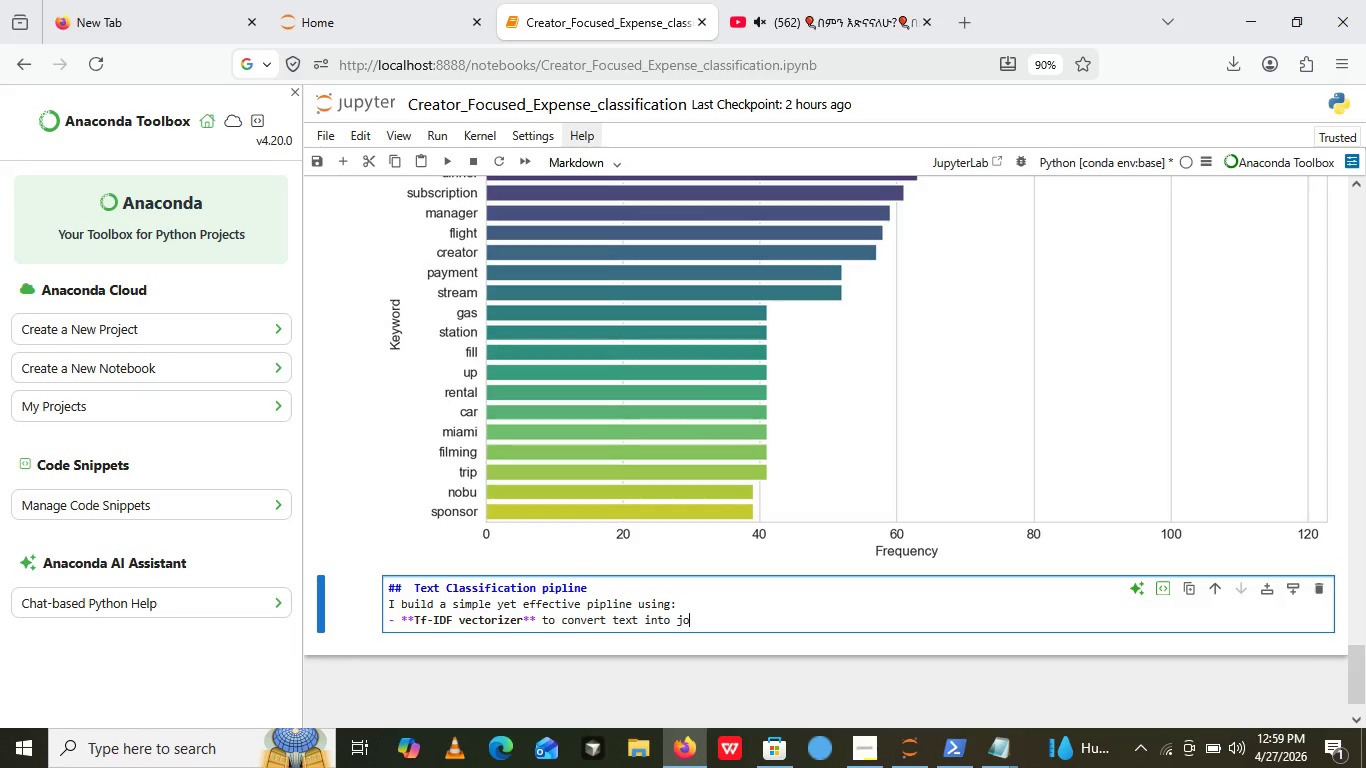 
key(Backspace)
key(Backspace)
key(Backspace)
type(fea)
 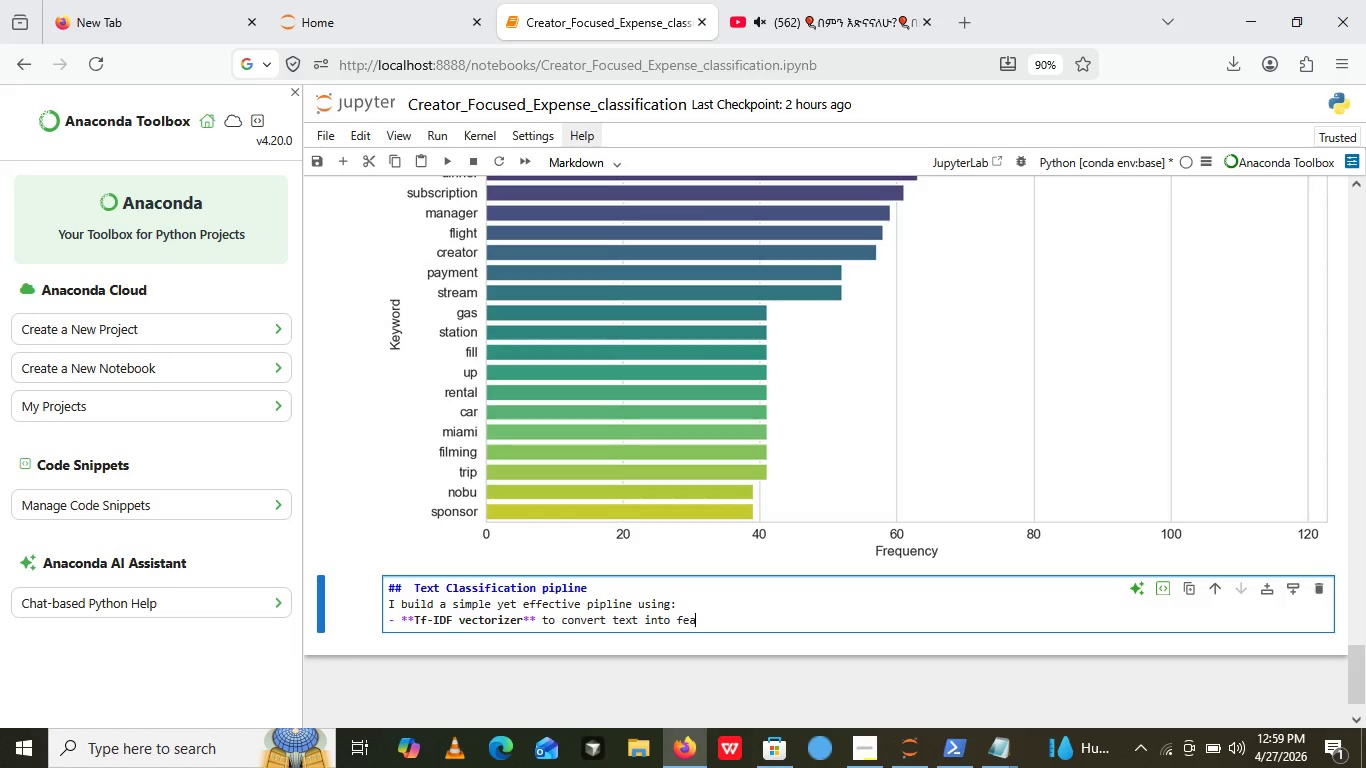 
wait(12.53)
 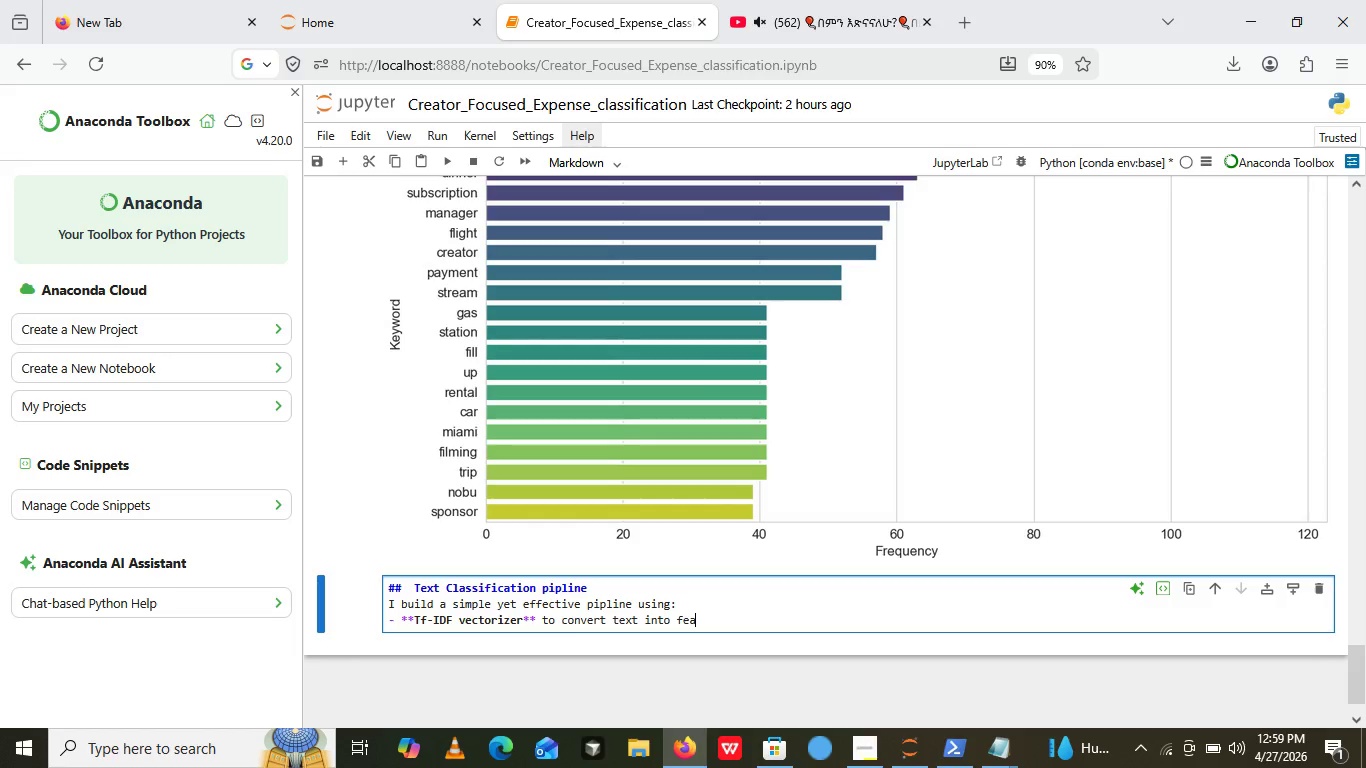 
key(Backspace)
type(atures)
 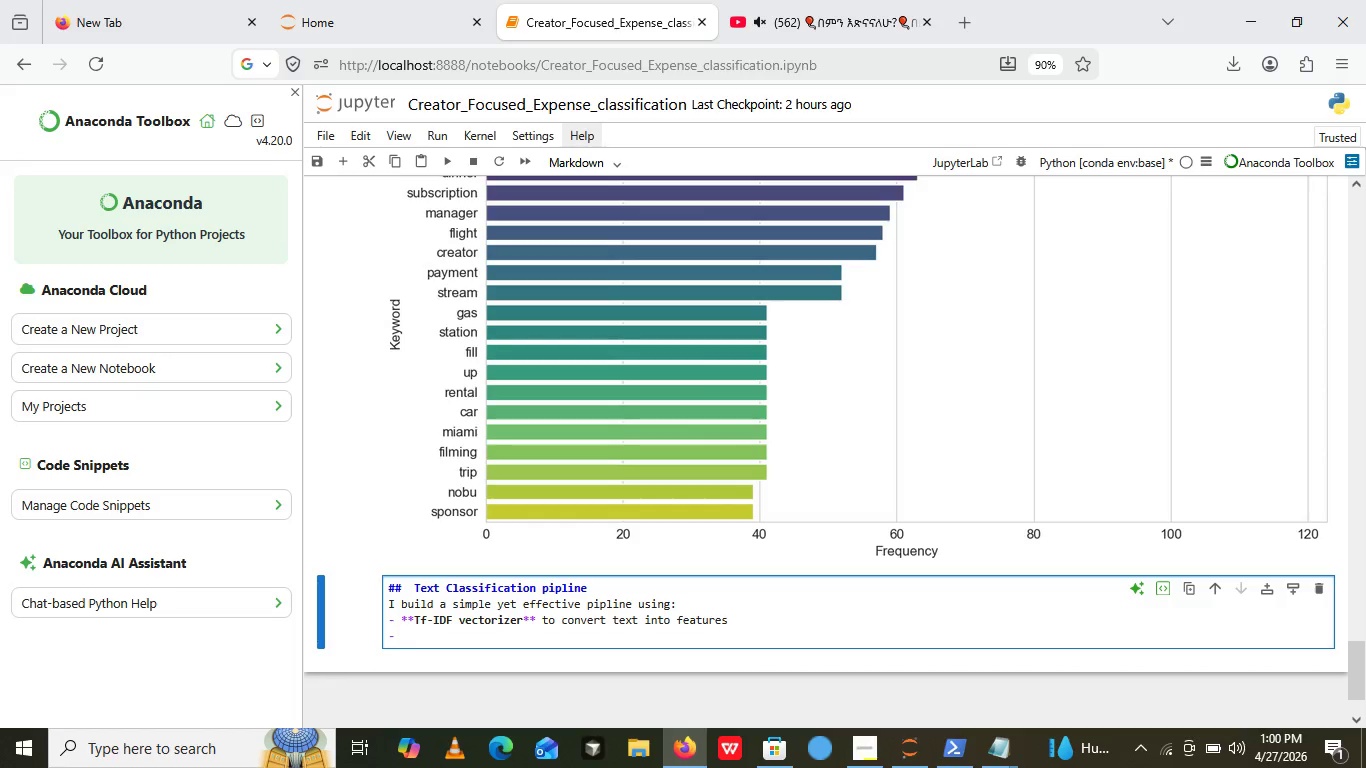 
key(Enter)
 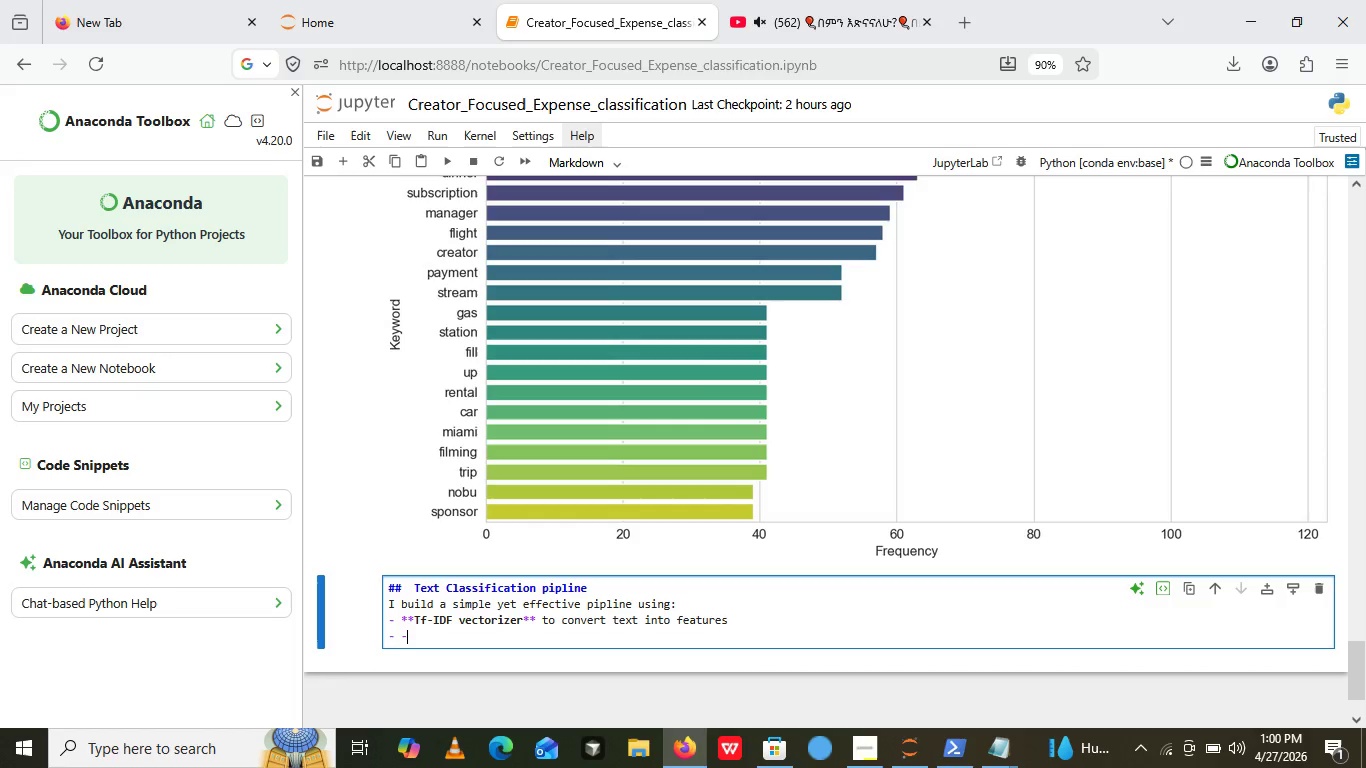 
key(Minus)
 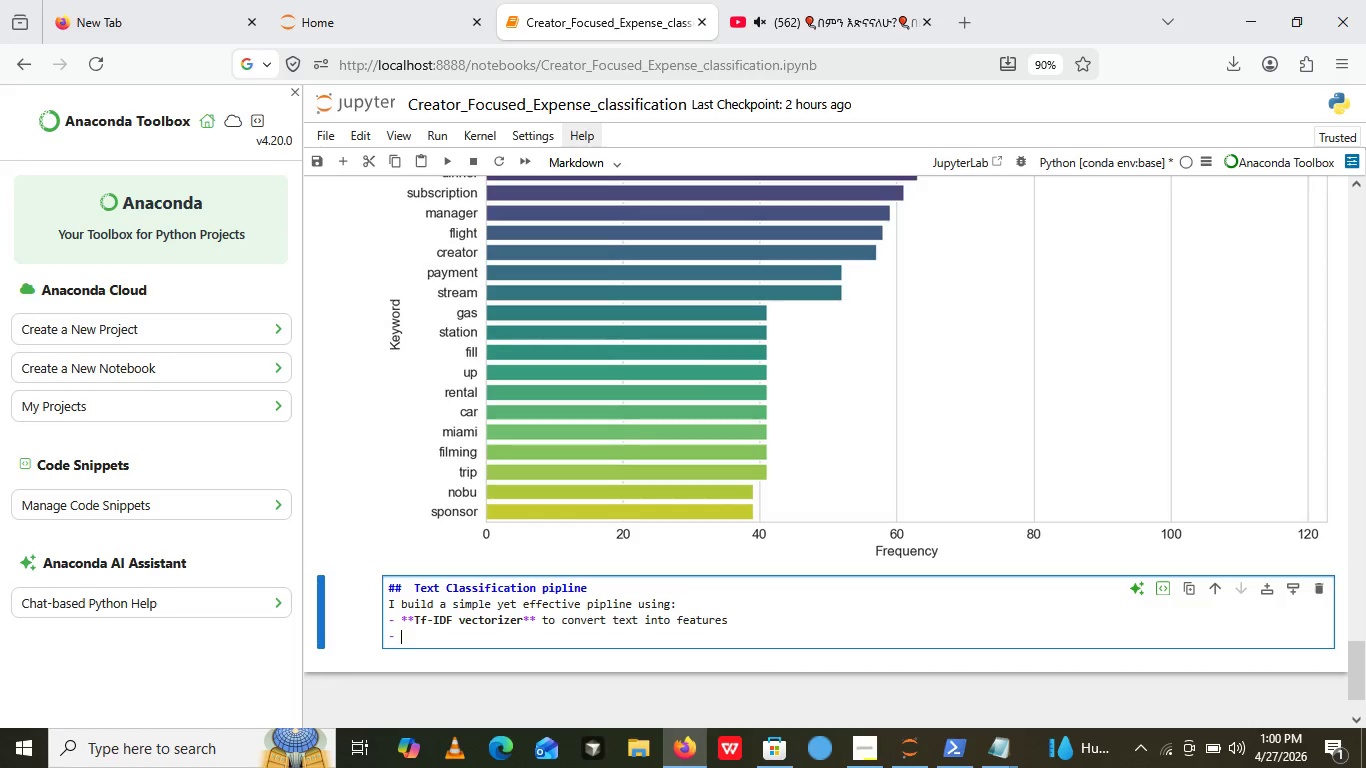 
key(Backspace)
 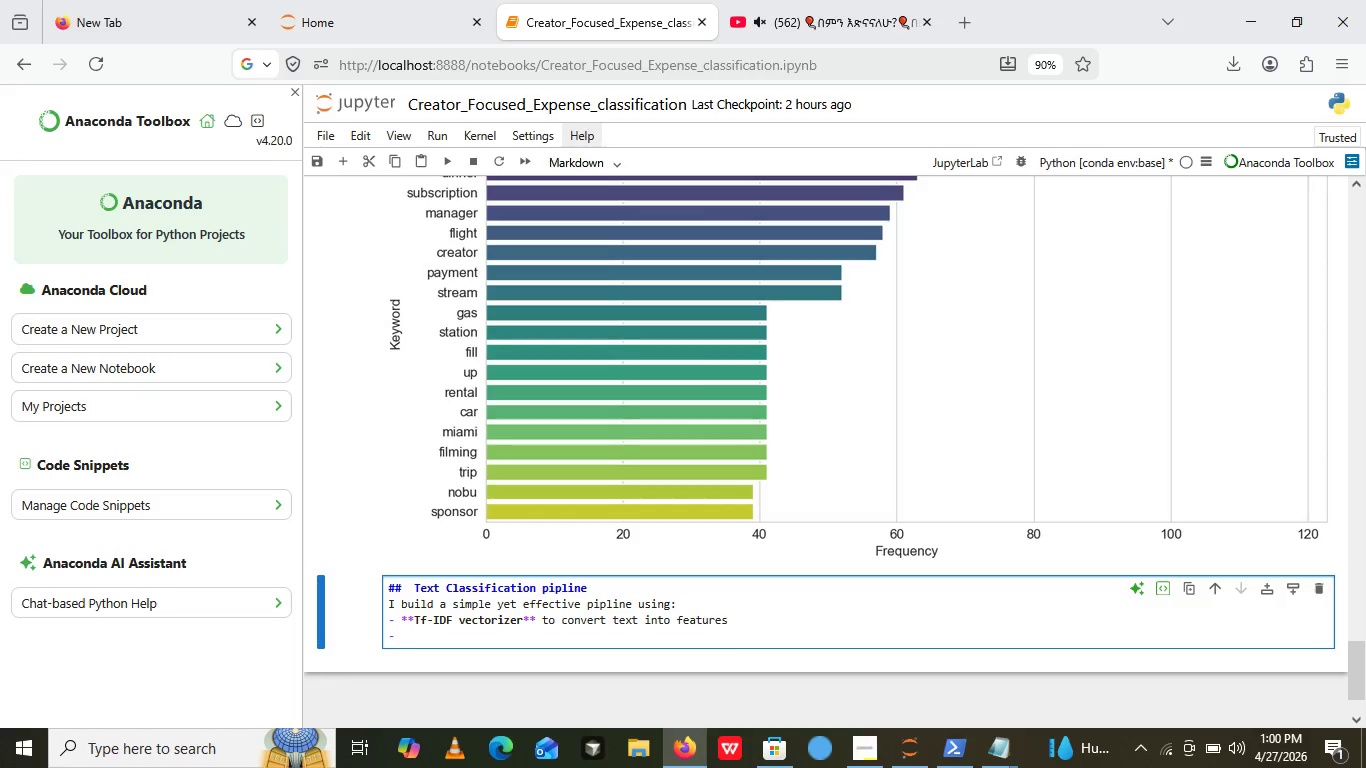 
type(****)
 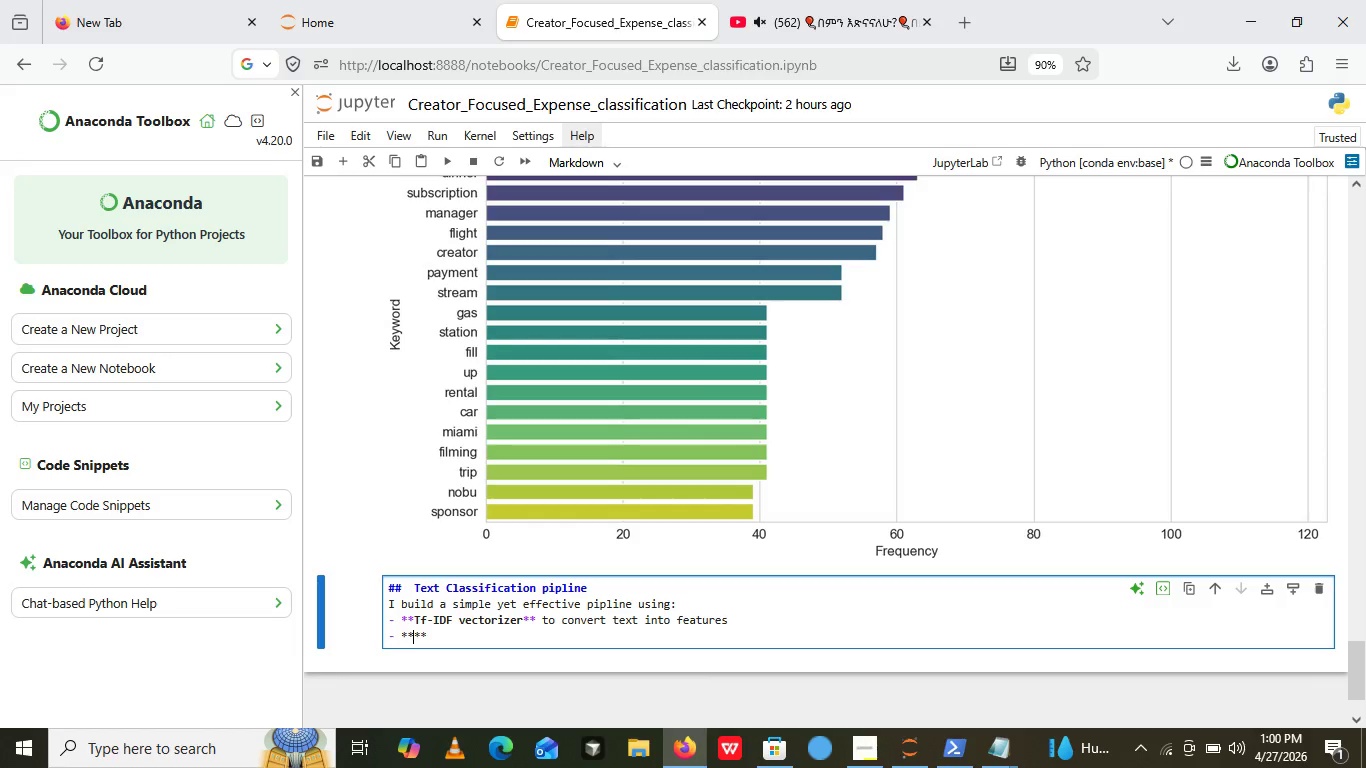 
key(ArrowLeft)
 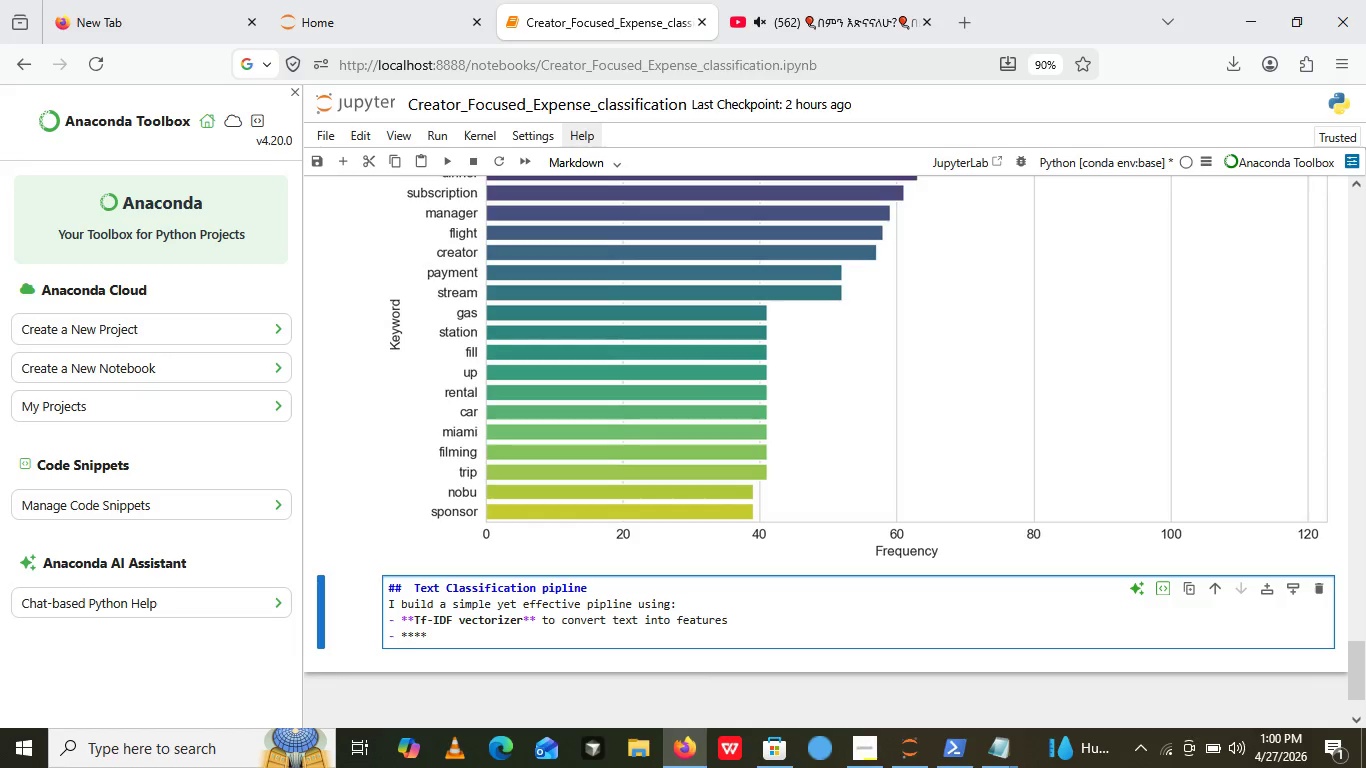 
key(ArrowLeft)
 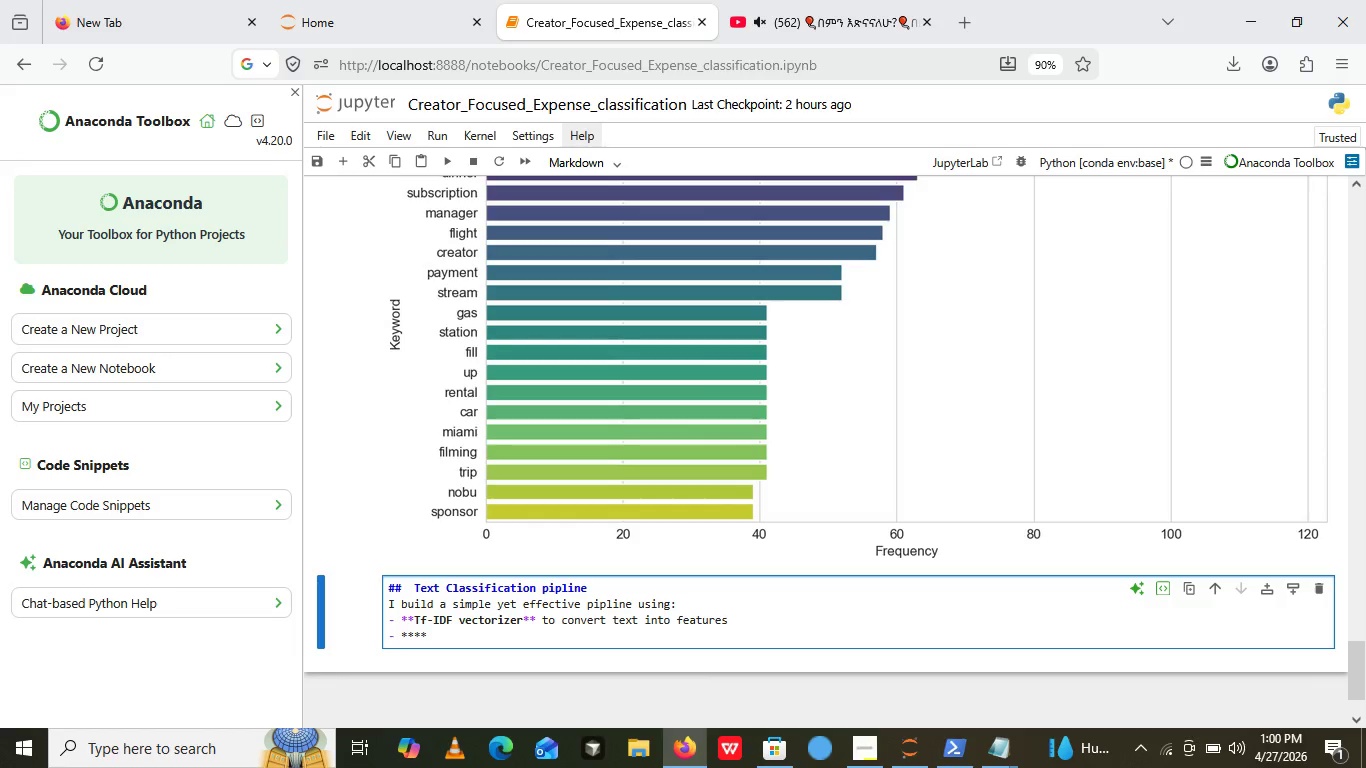 
type(Loge)
 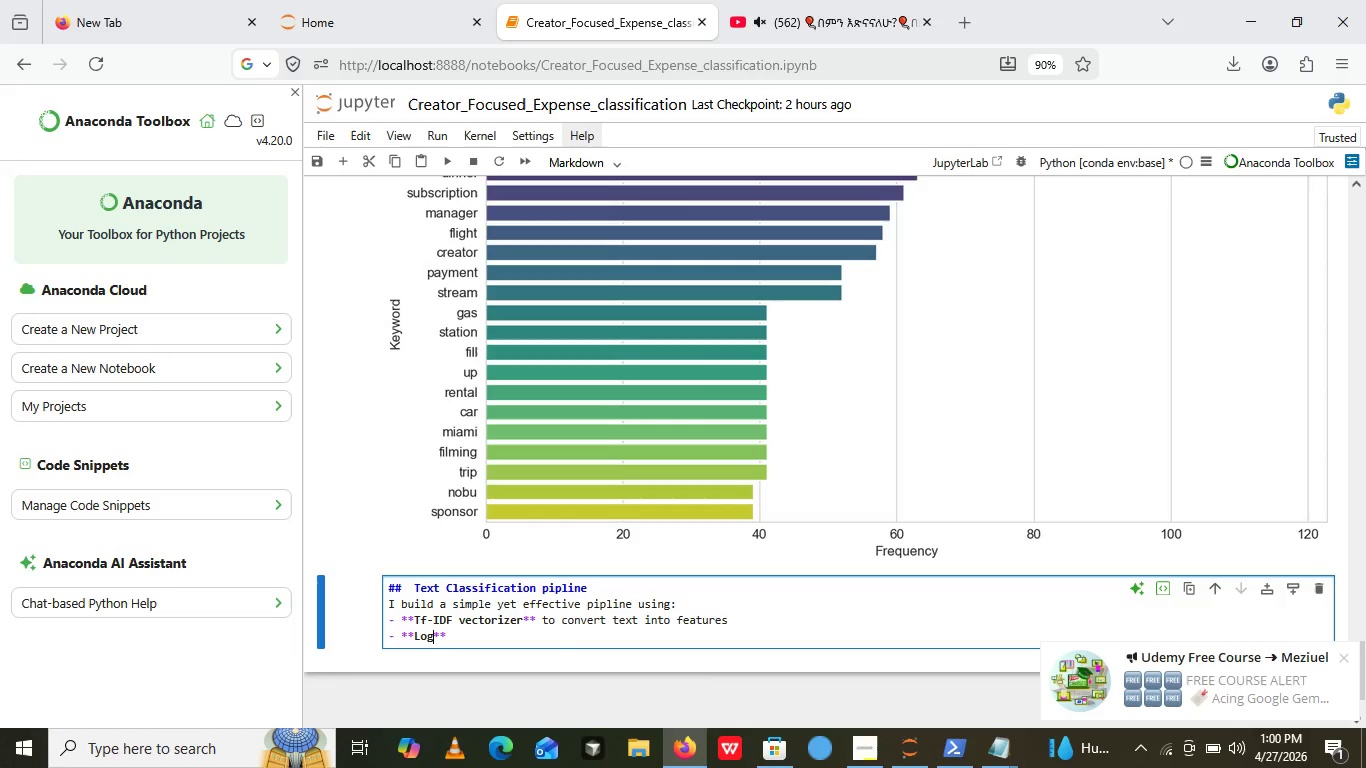 
key(Backspace)
type(isitic Regression as the classifier)
 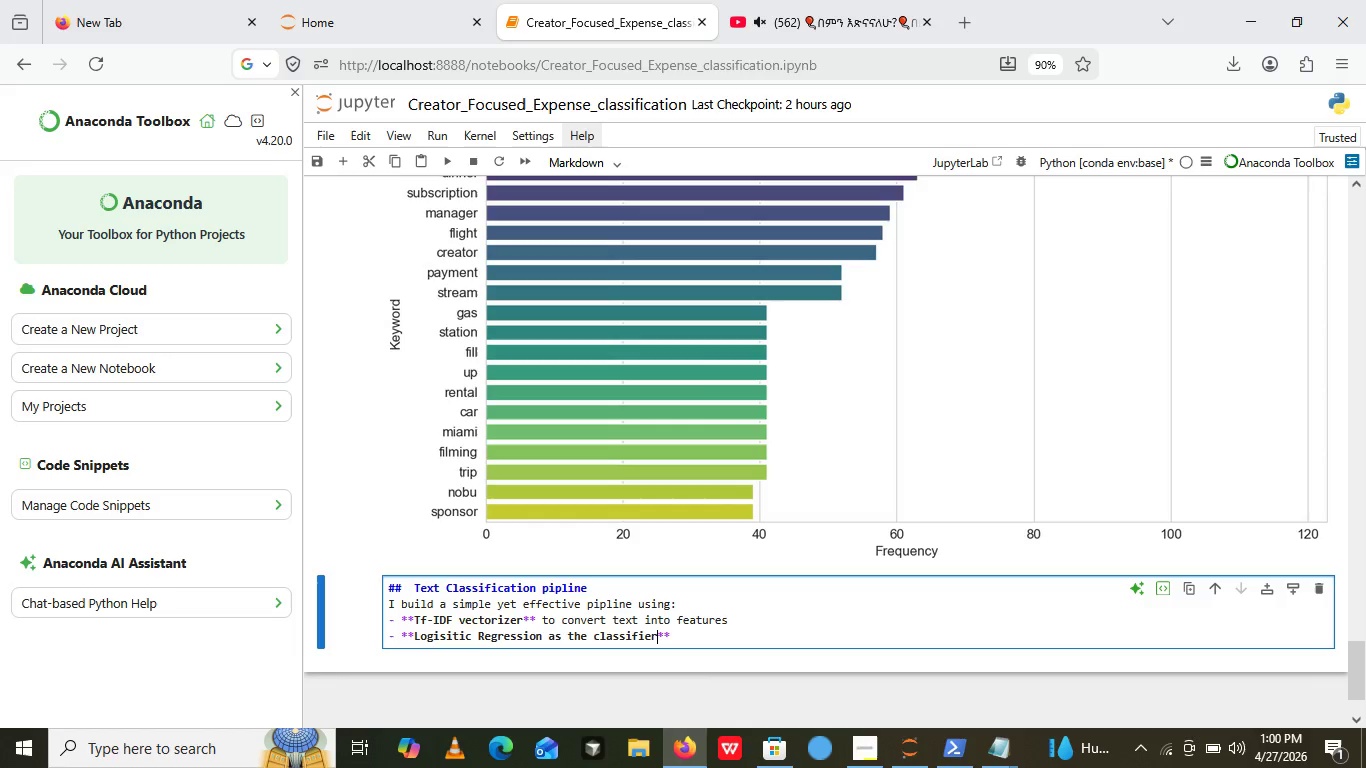 
wait(9.5)
 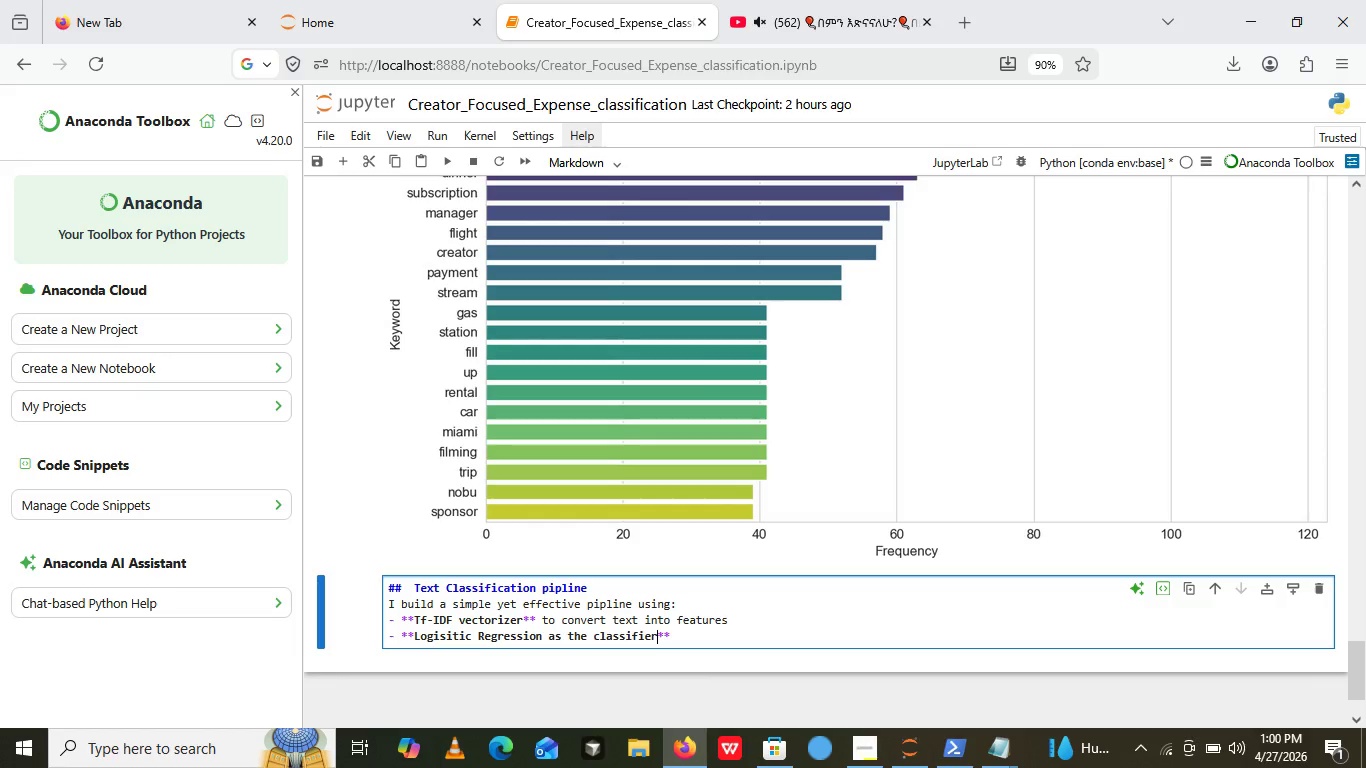 
left_click([685, 634])
 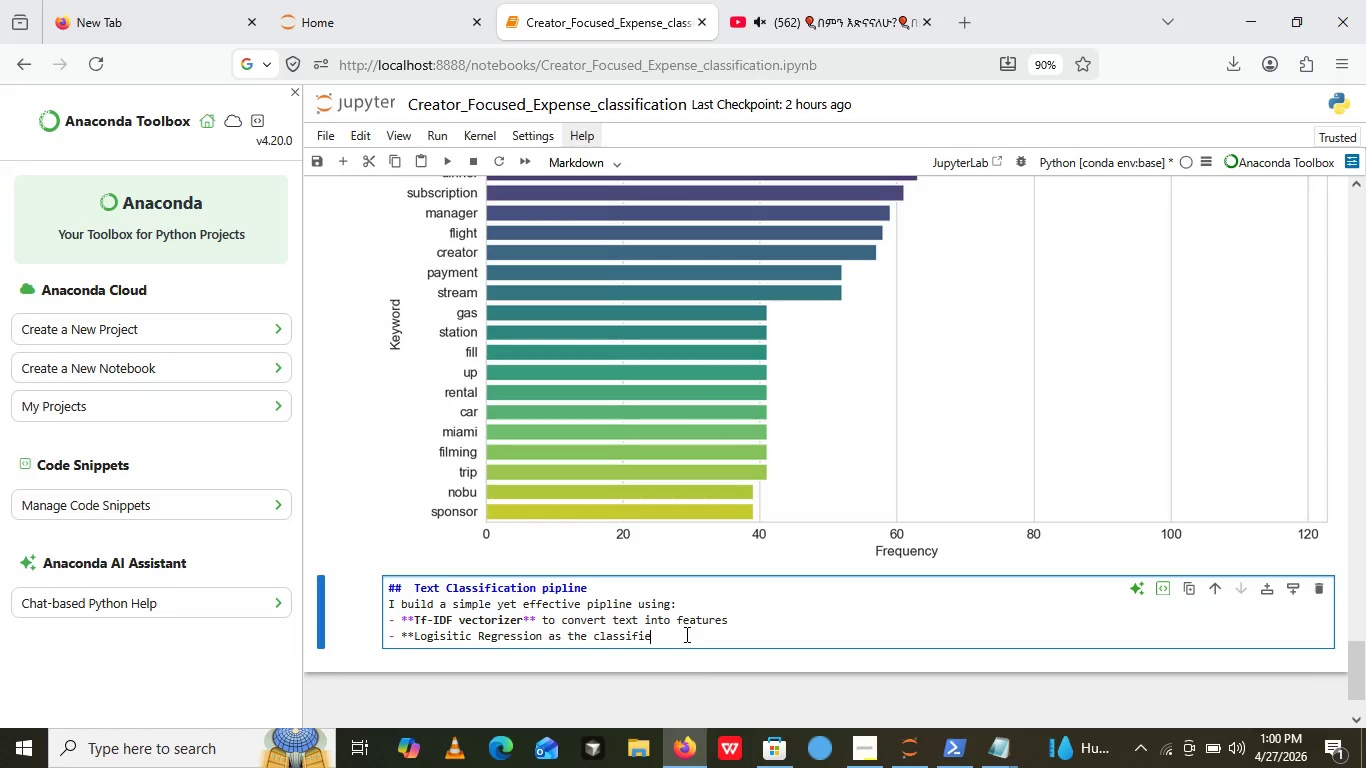 
key(Backspace)
 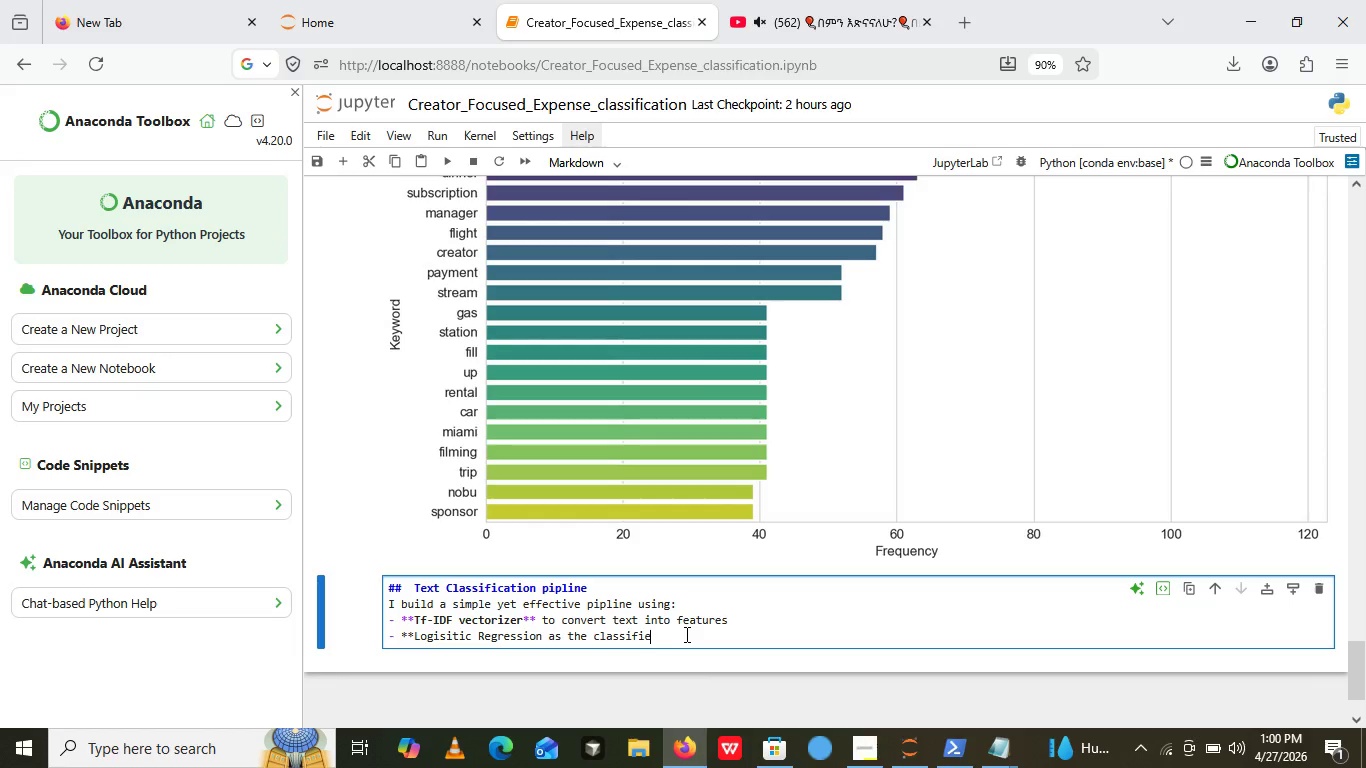 
key(Backspace)
 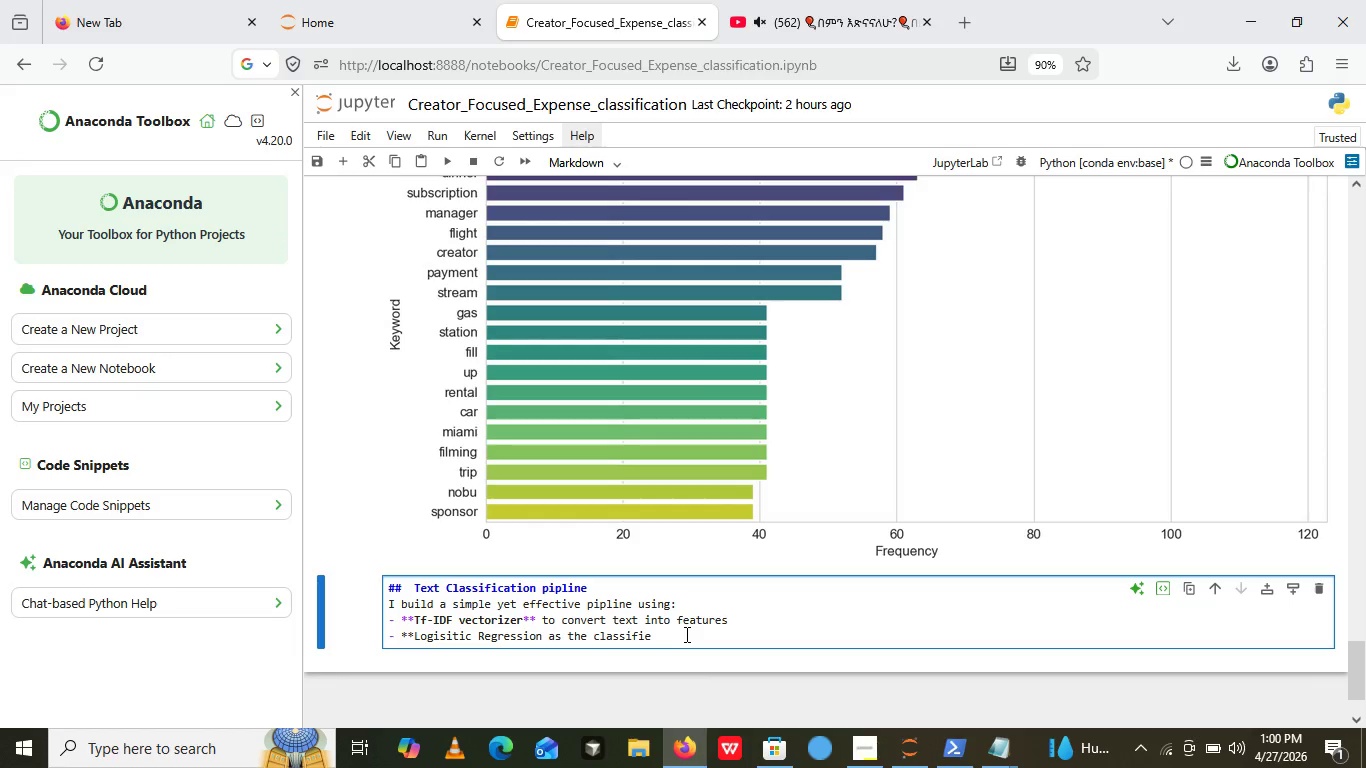 
key(Backspace)
 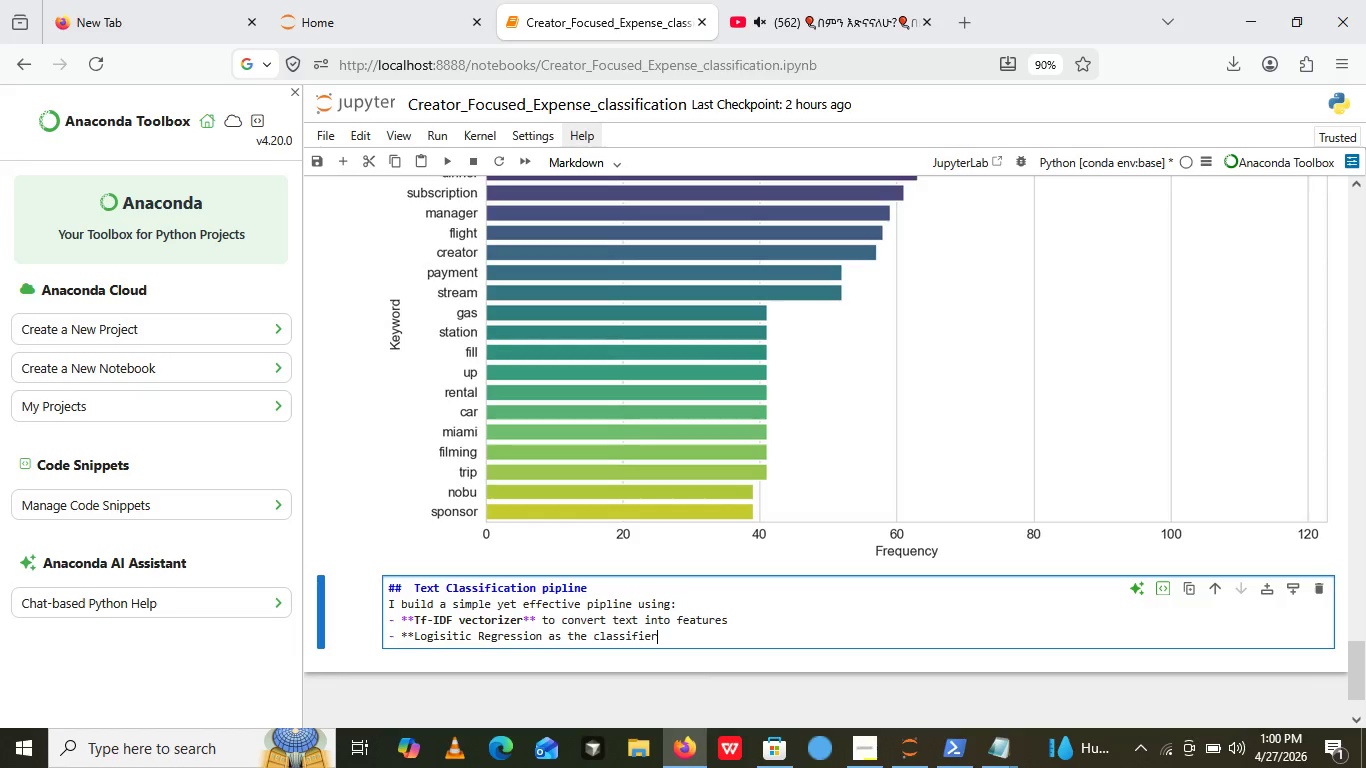 
key(R)
 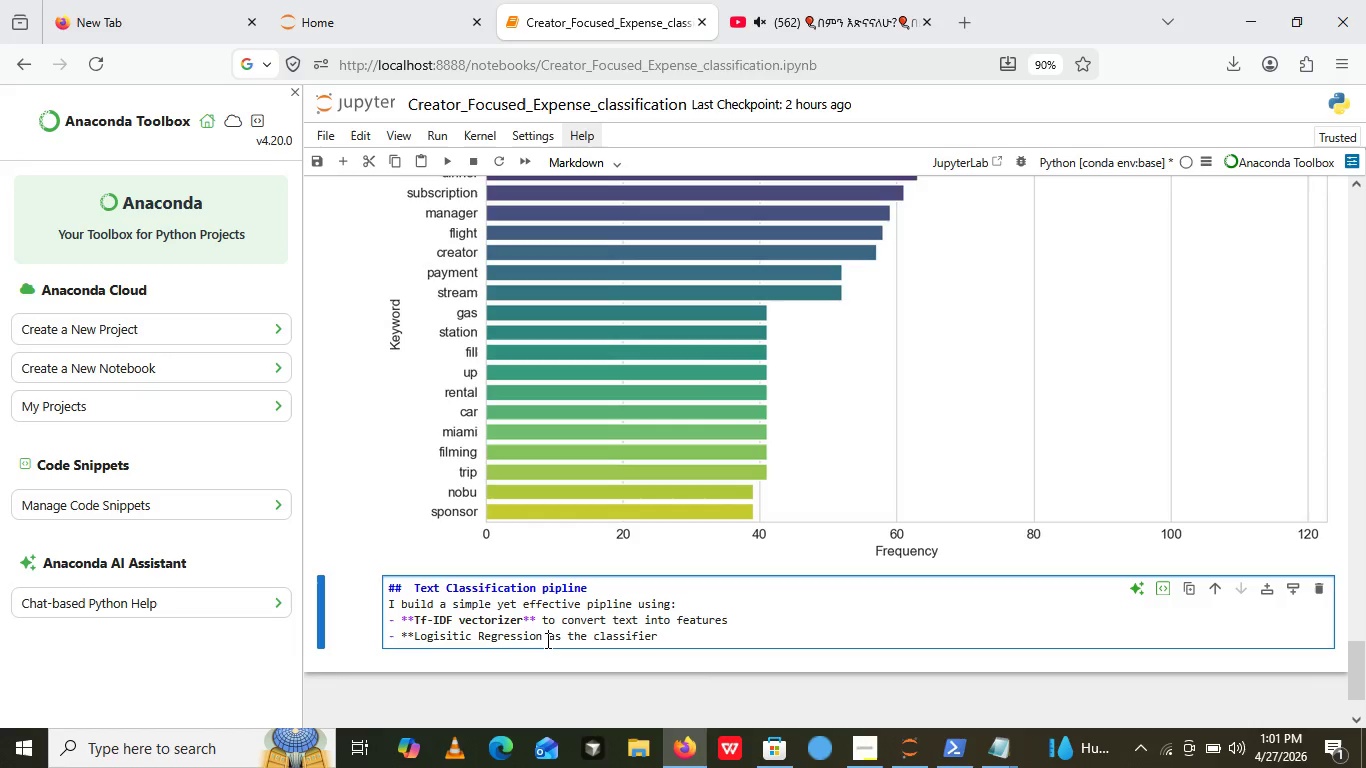 
left_click([546, 640])
 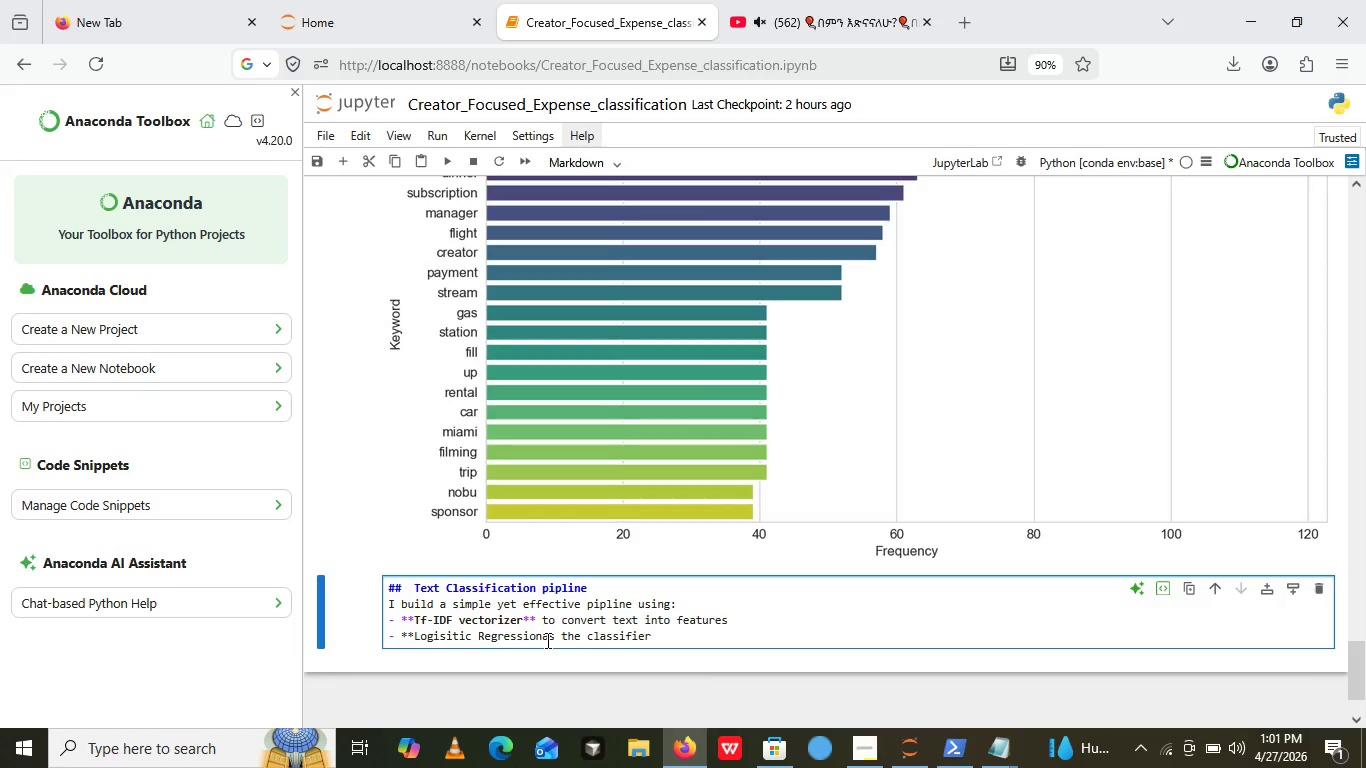 
key(Backspace)
type(** )
 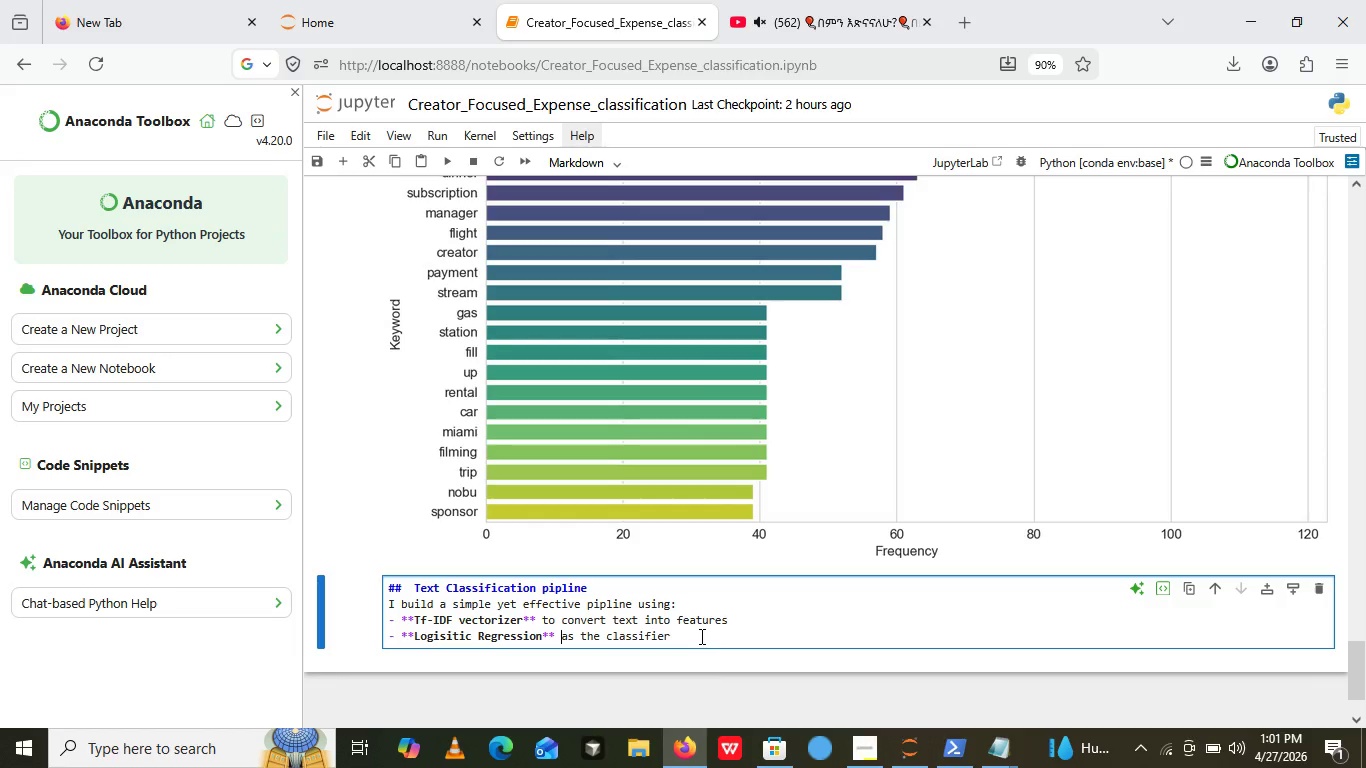 
left_click([700, 636])
 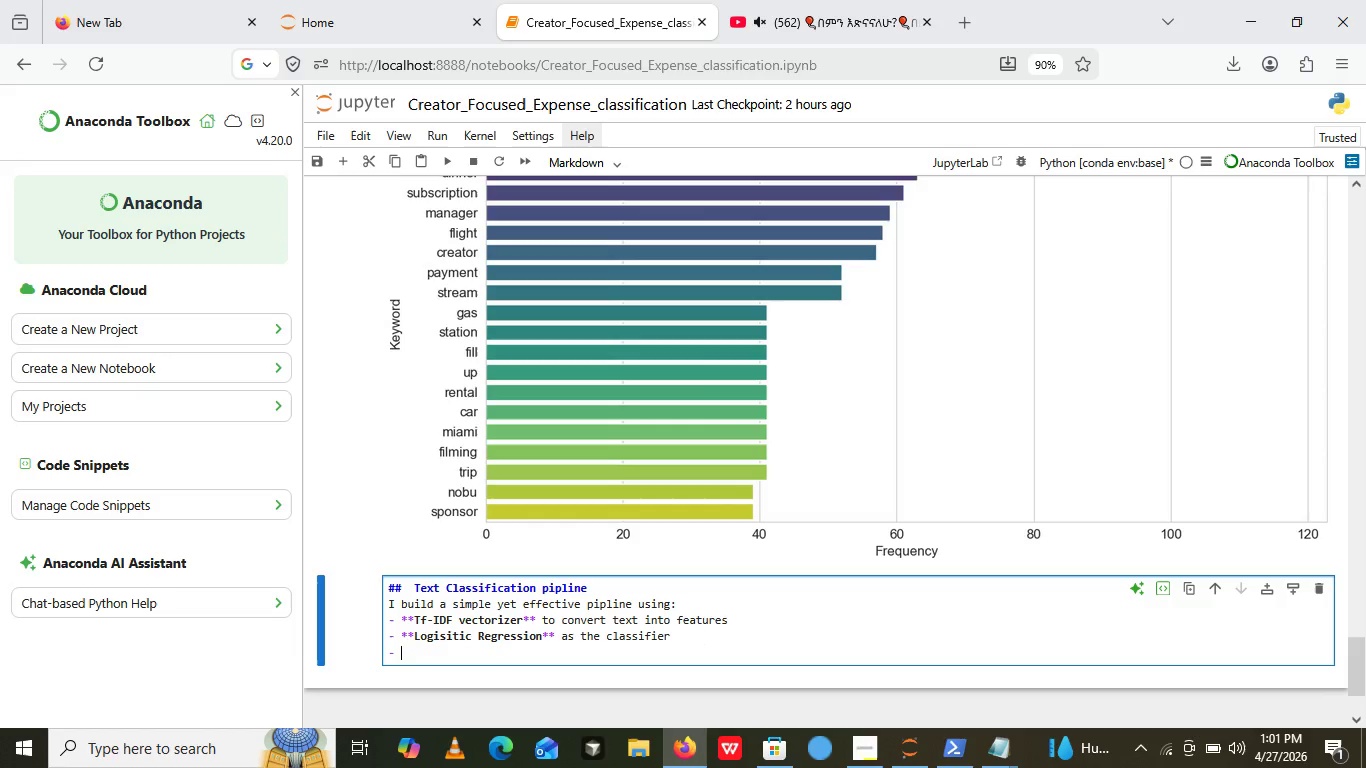 
key(Enter)
 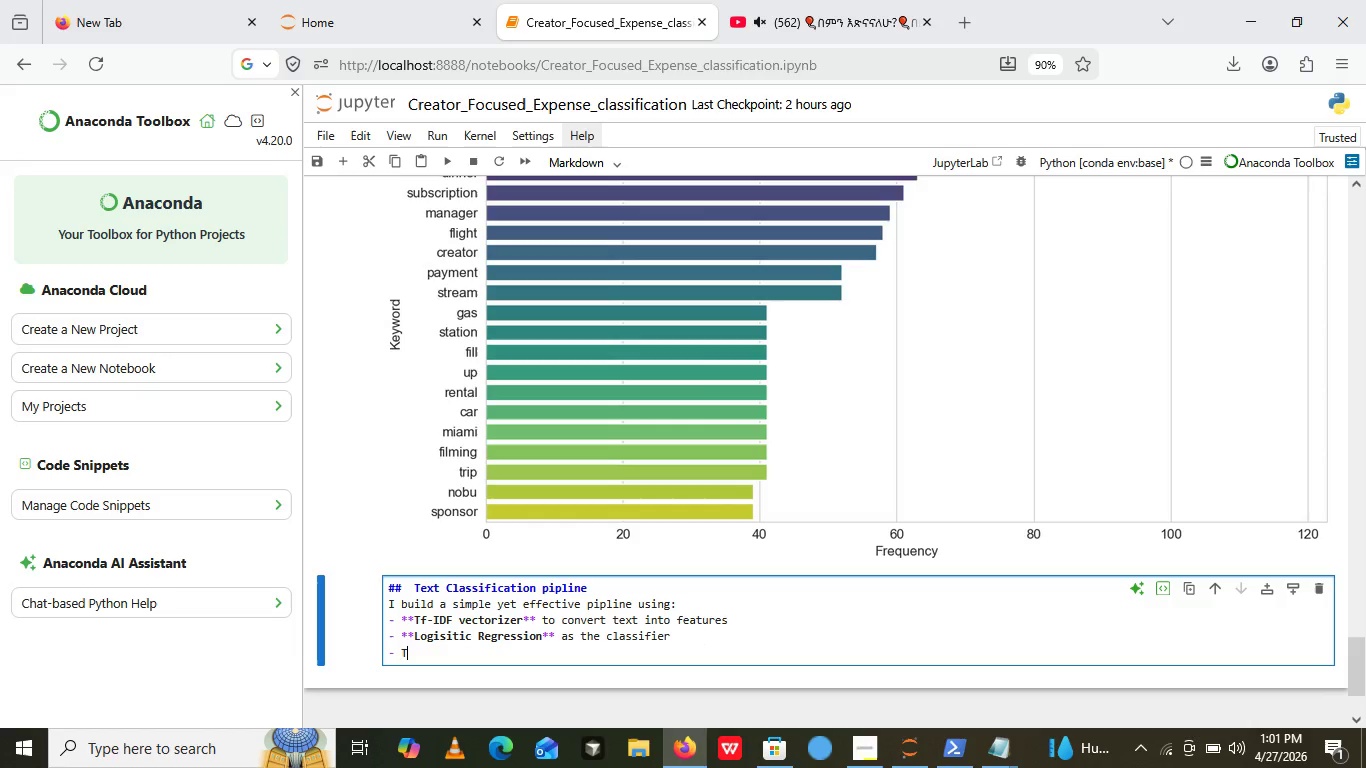 
key(Shift+ShiftLeft)
 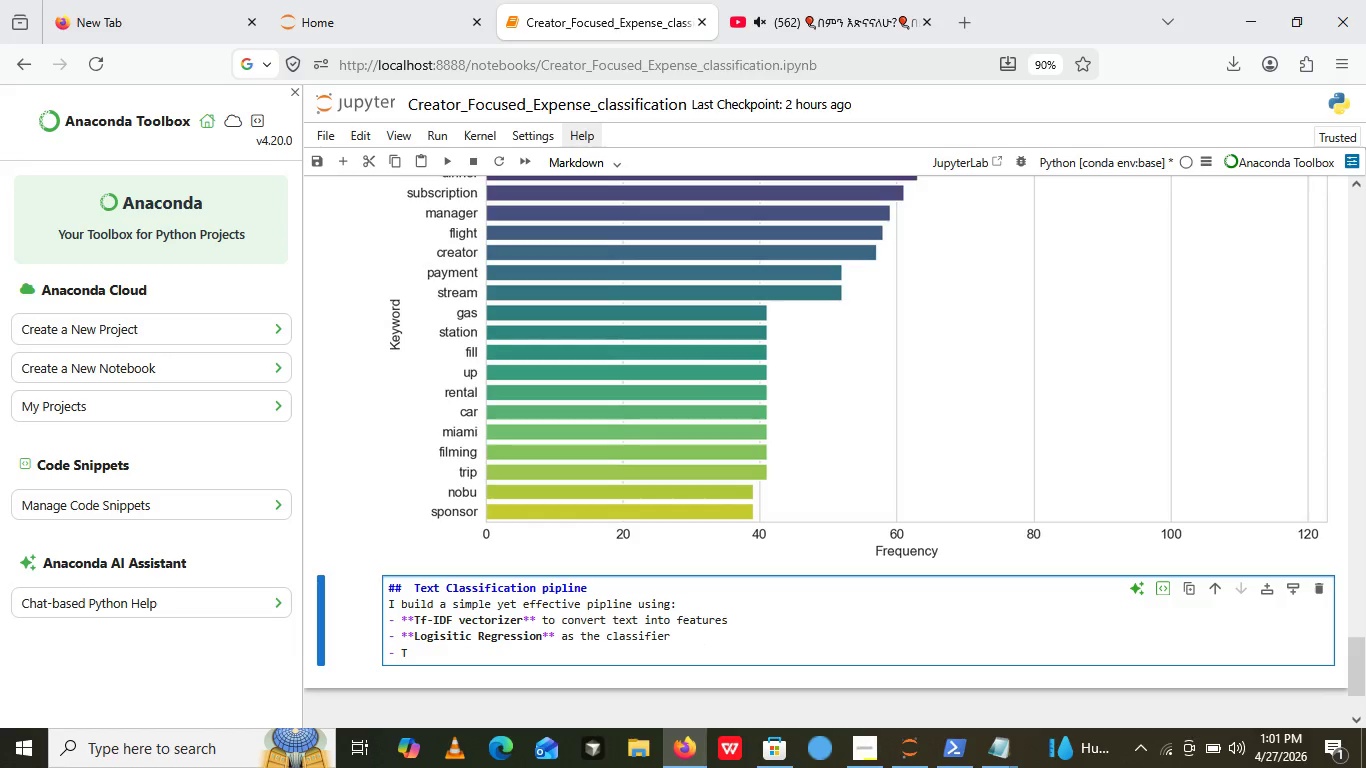 
key(Shift+T)
 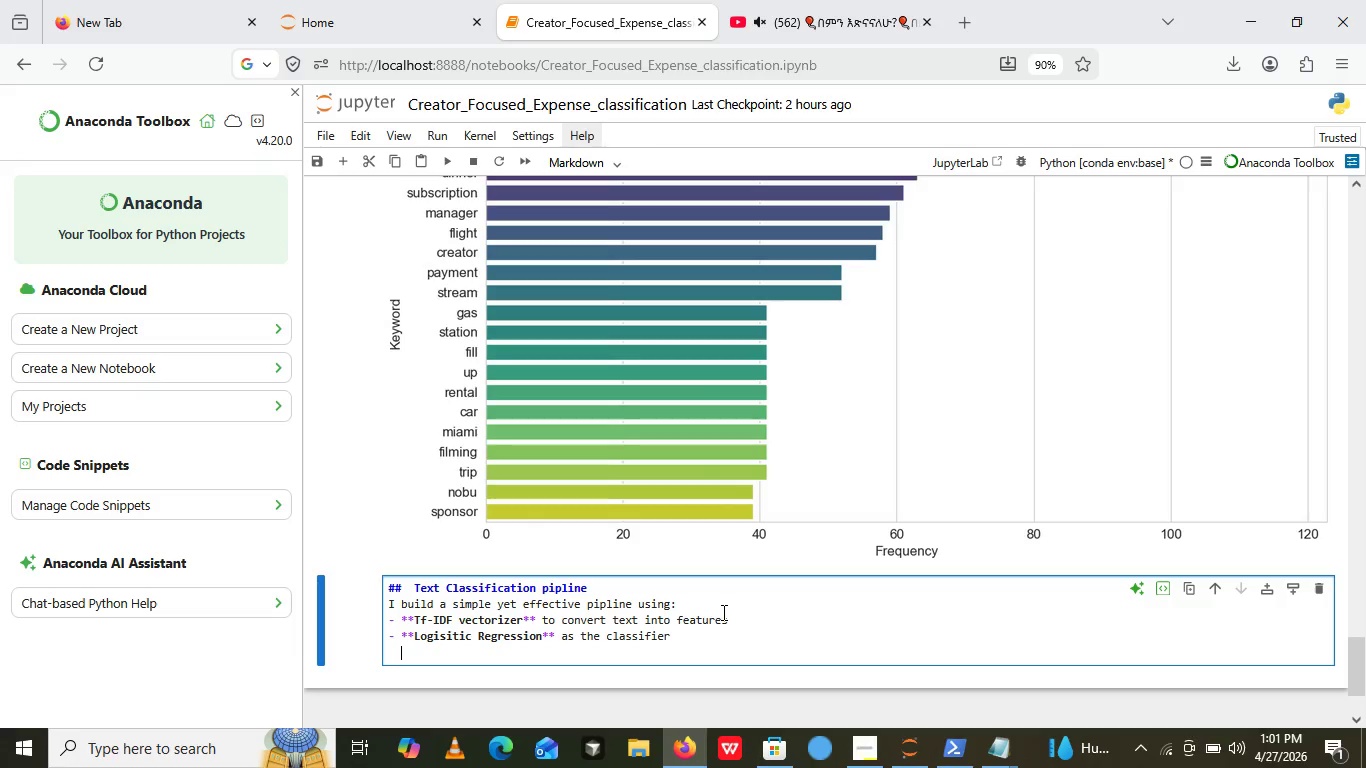 
key(Backspace)
 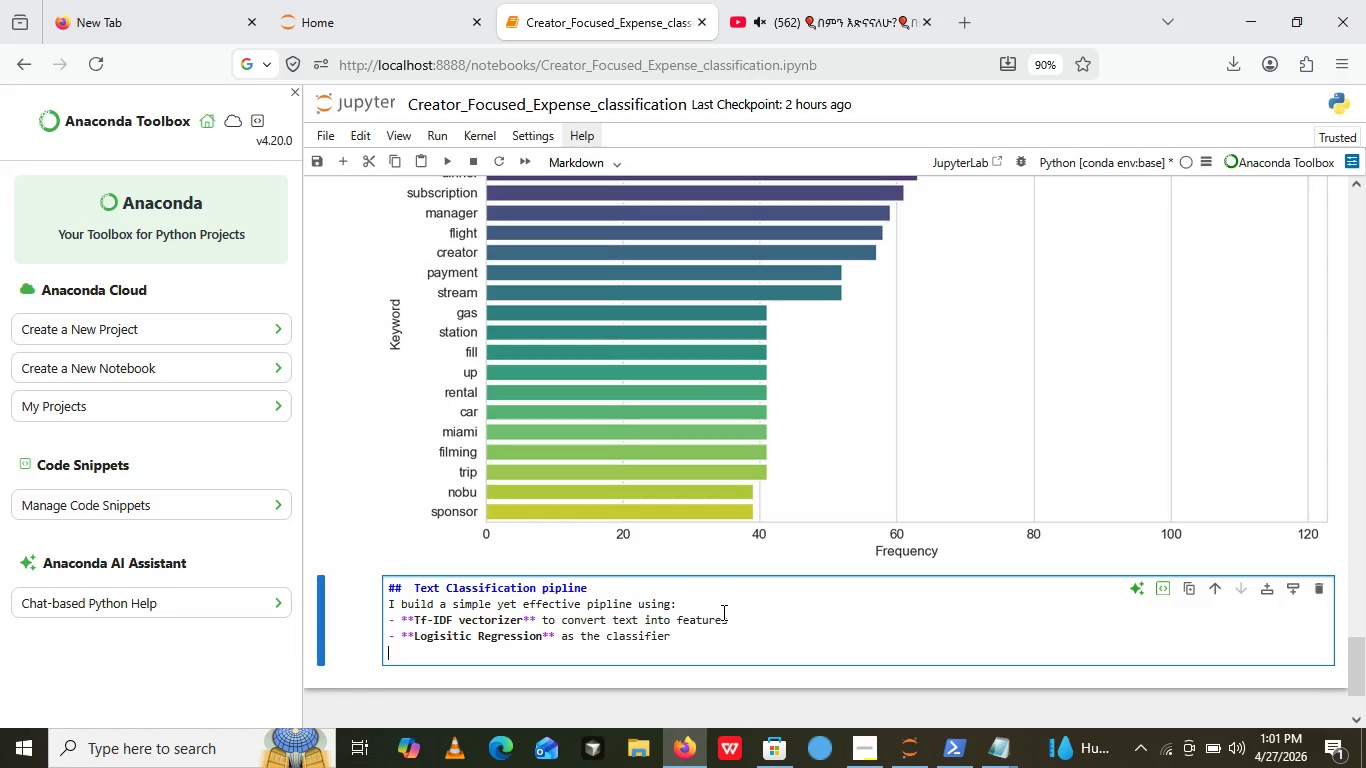 
key(Backspace)
 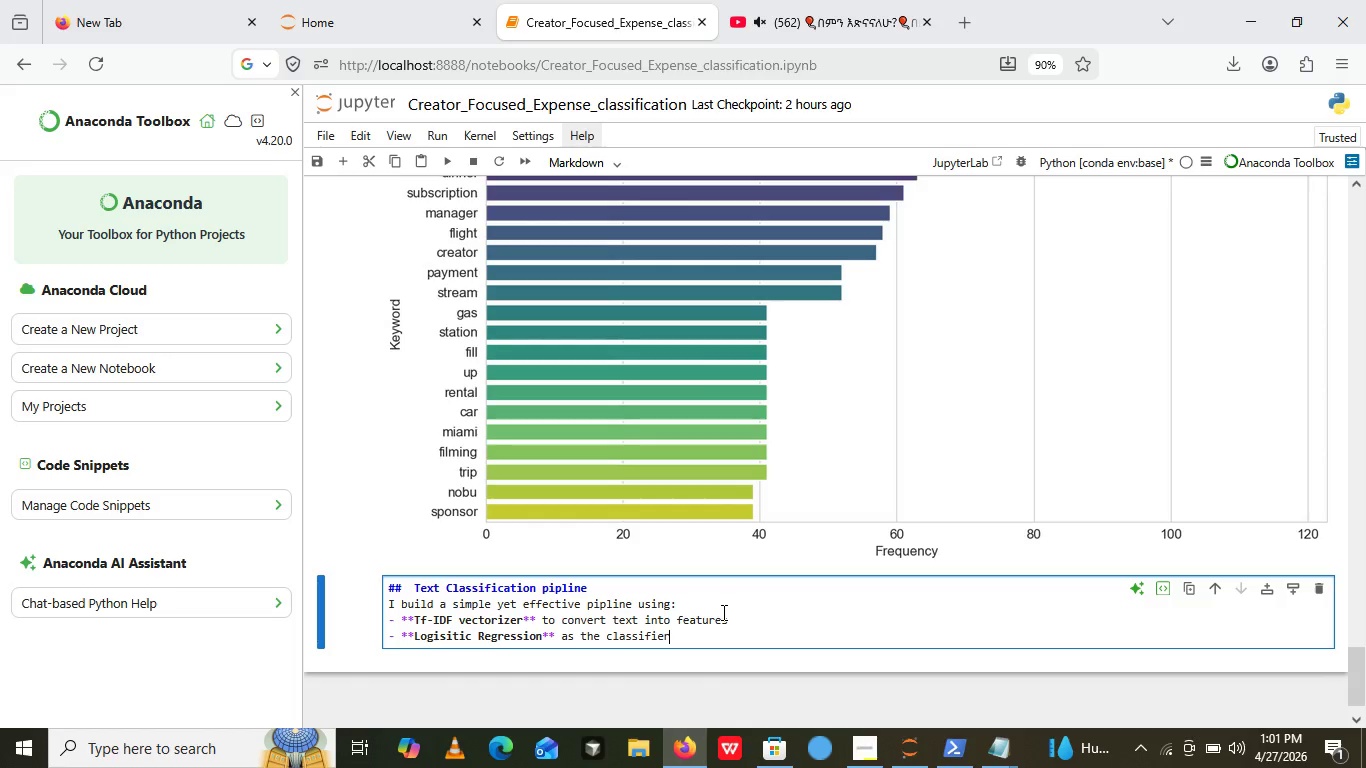 
key(Backspace)
 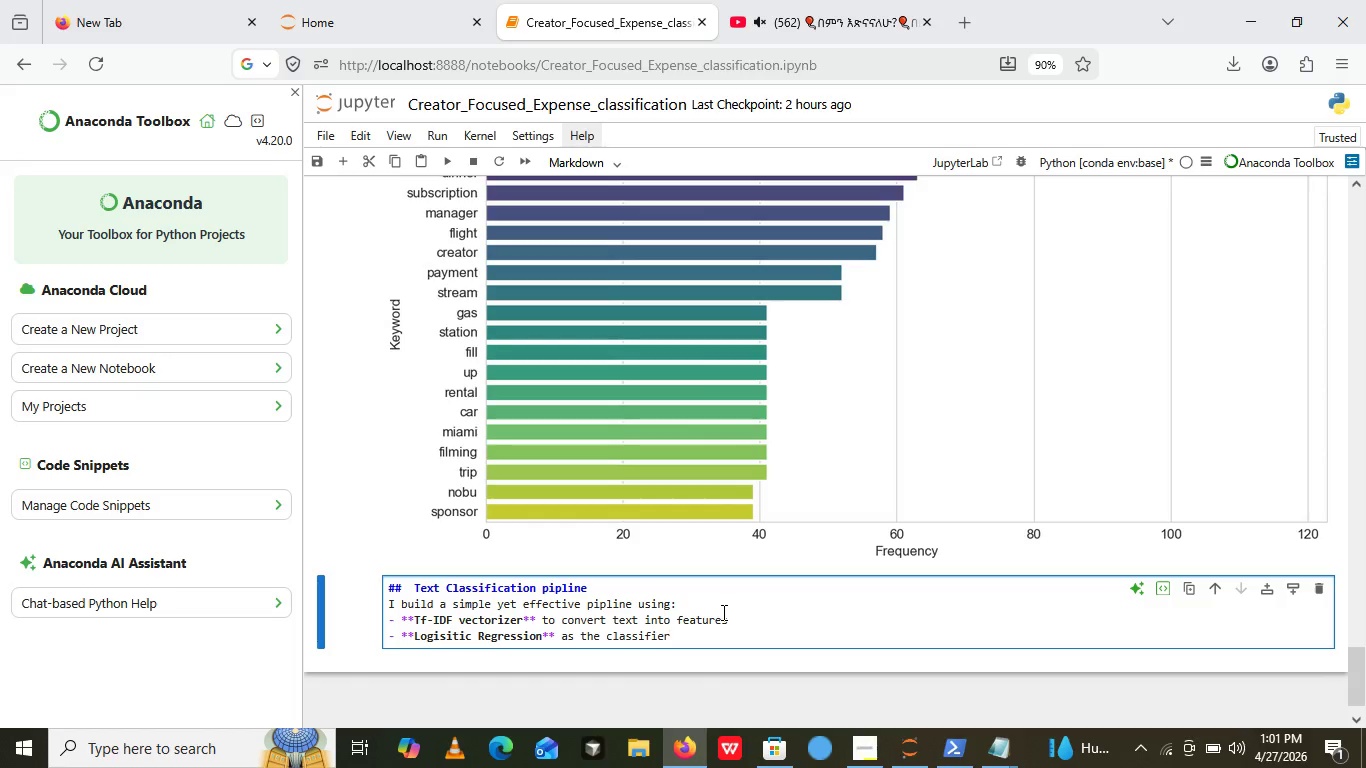 
key(Backspace)
 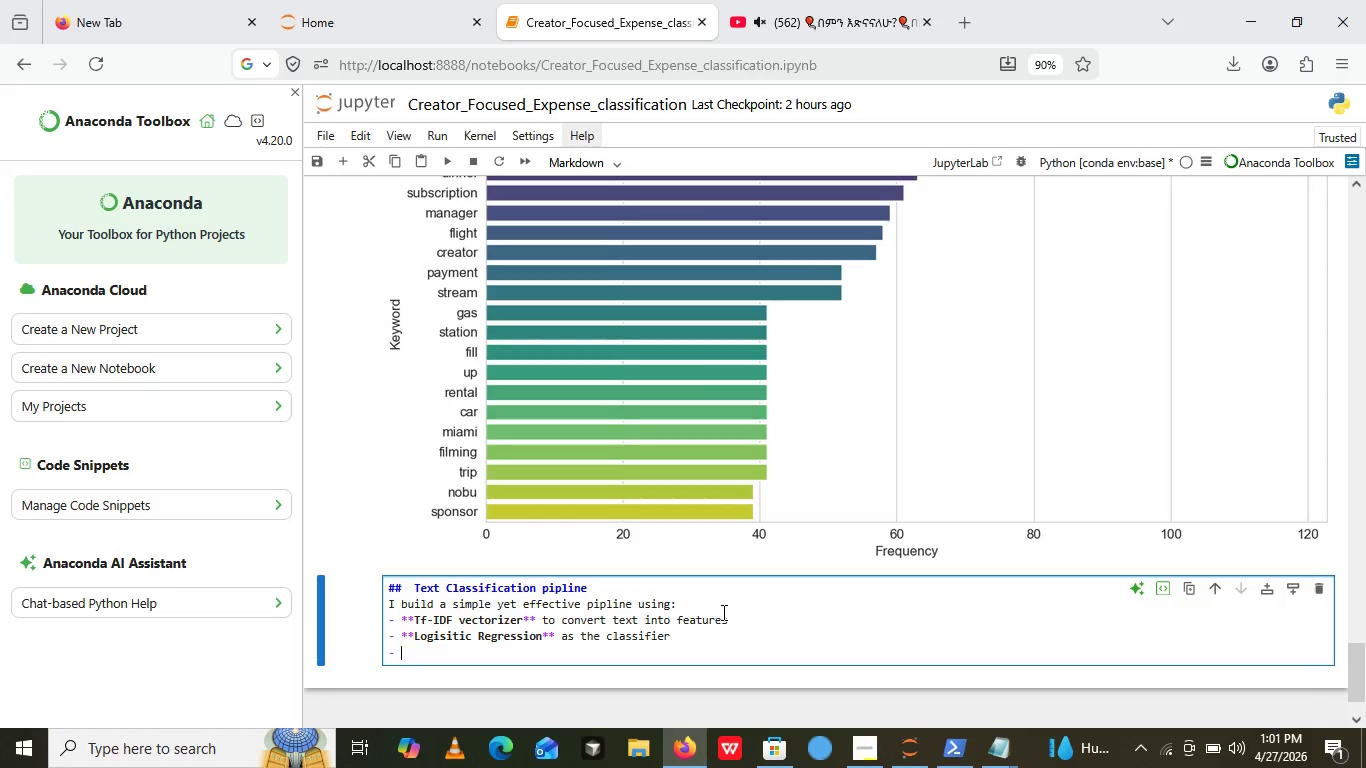 
key(Enter)
 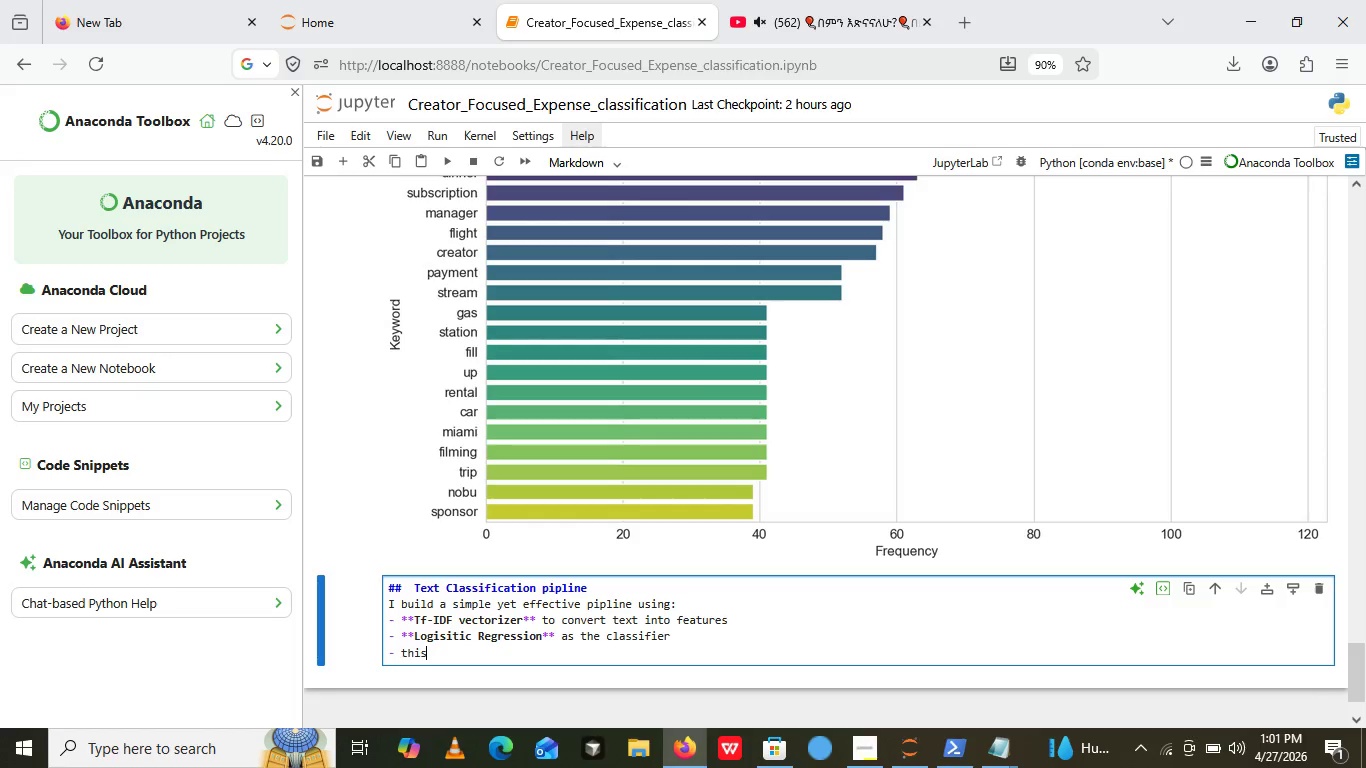 
type(this )
key(Backspace)
key(Backspace)
key(Backspace)
key(Backspace)
key(Backspace)
key(Backspace)
key(Backspace)
 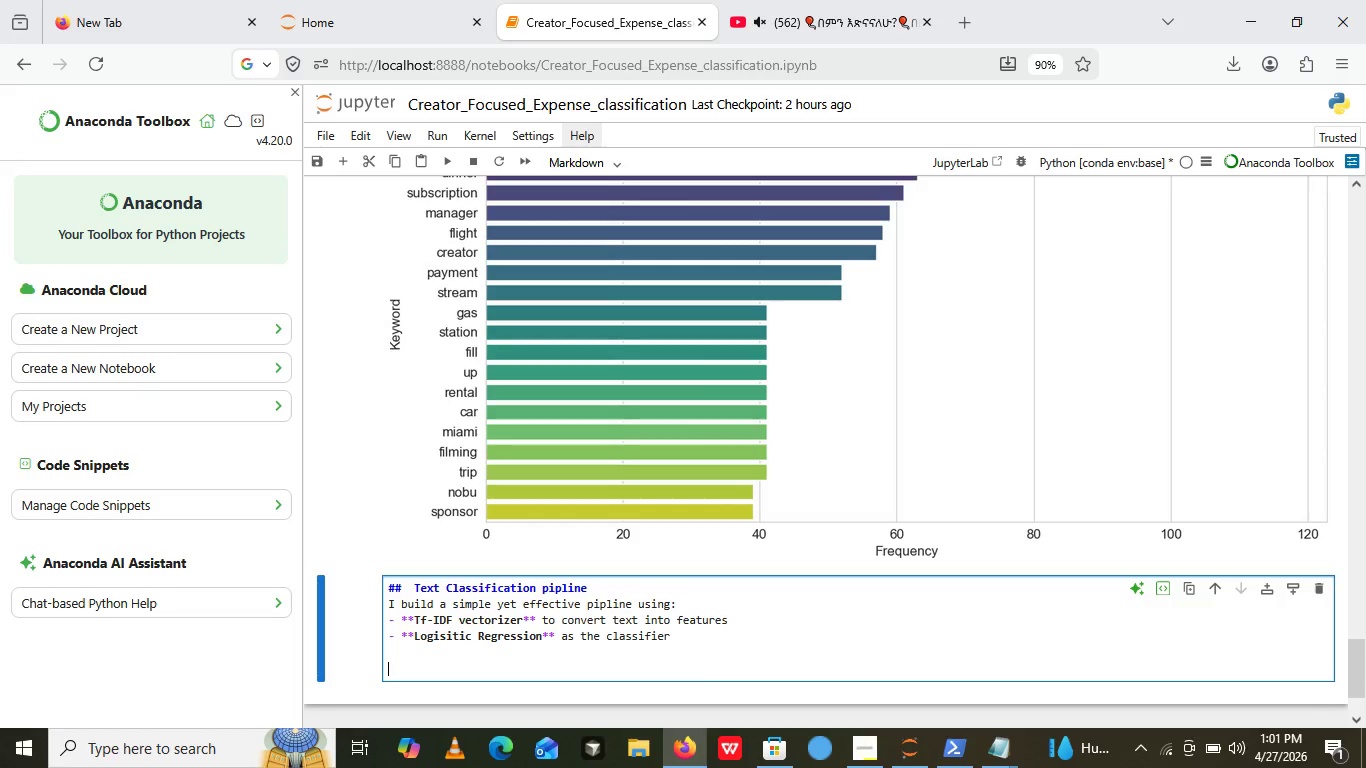 
key(Enter)
 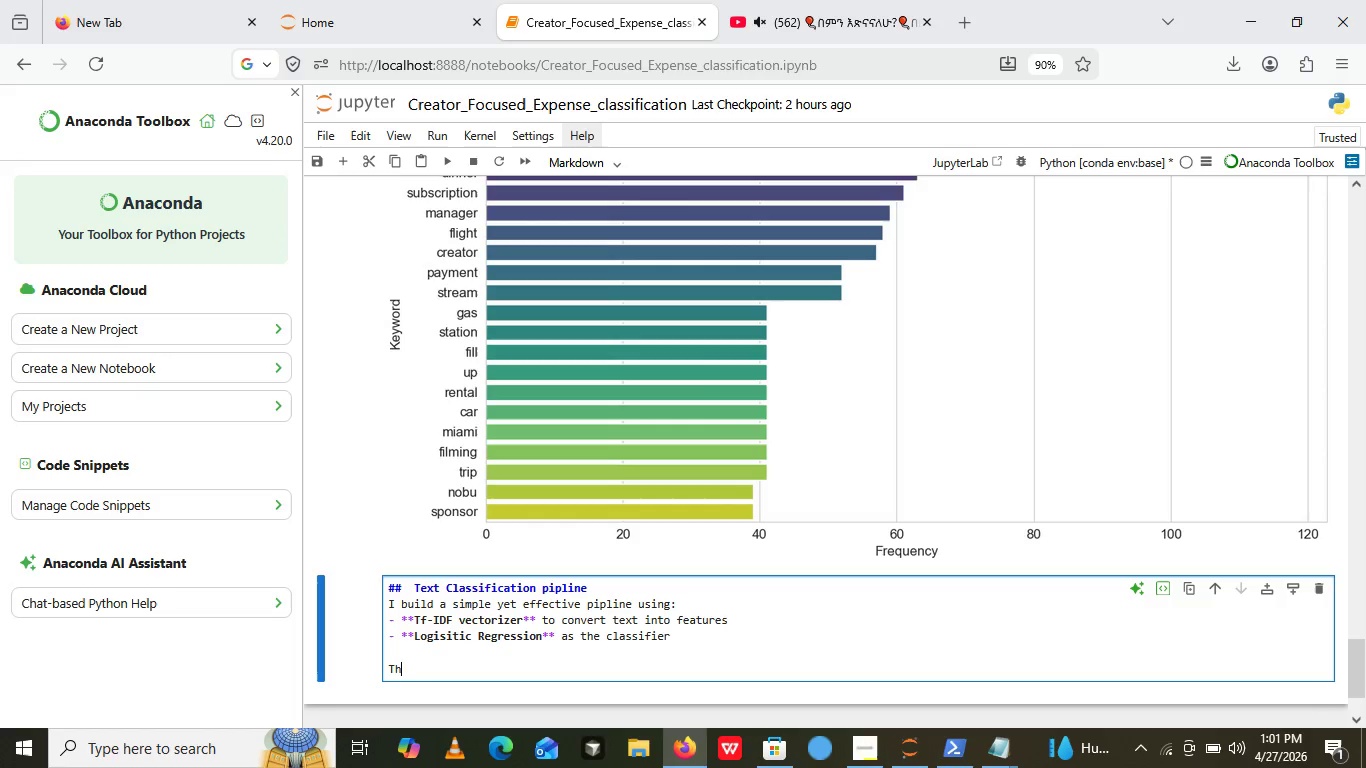 
type(This approach works very well for shr)
key(Backspace)
type(ort trav)
key(Backspace)
type(nsaction description)
key(Backspace)
key(Backspace)
 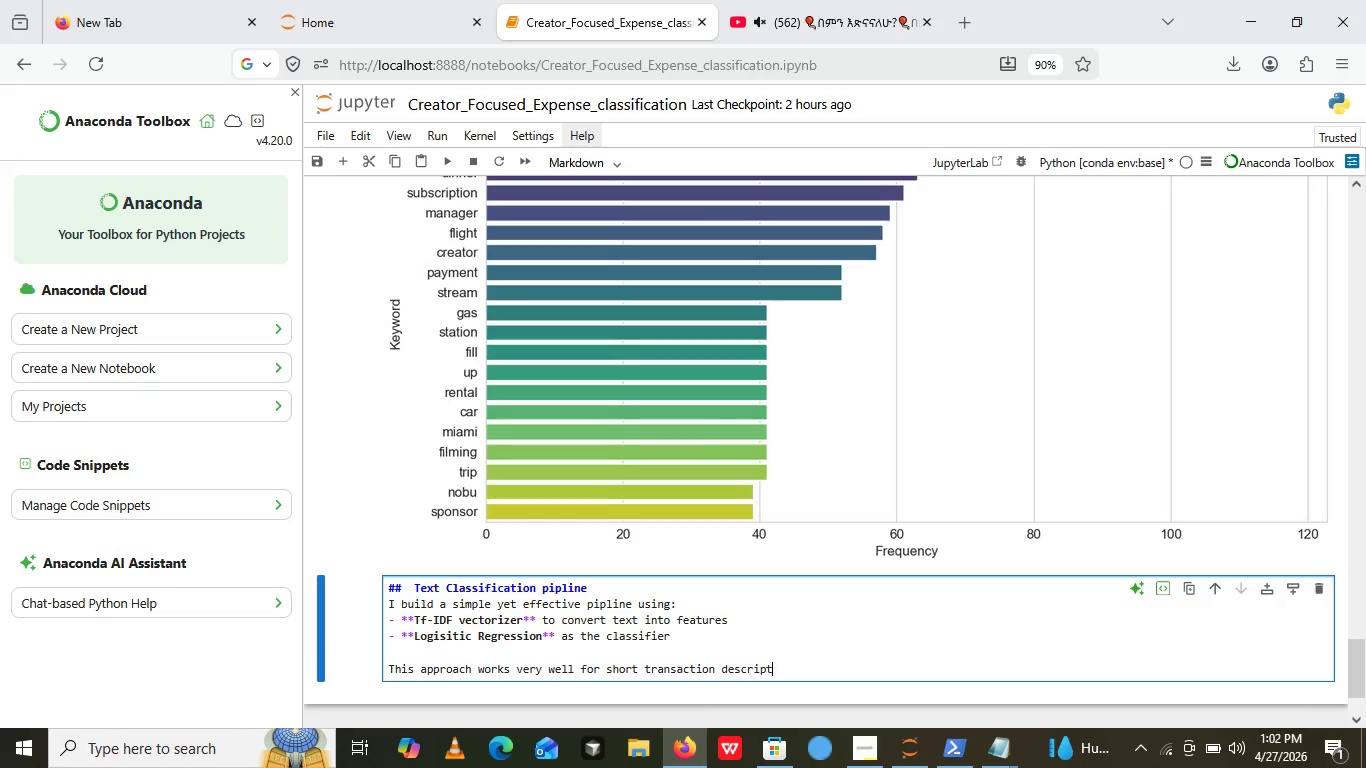 
key(Backspace)
 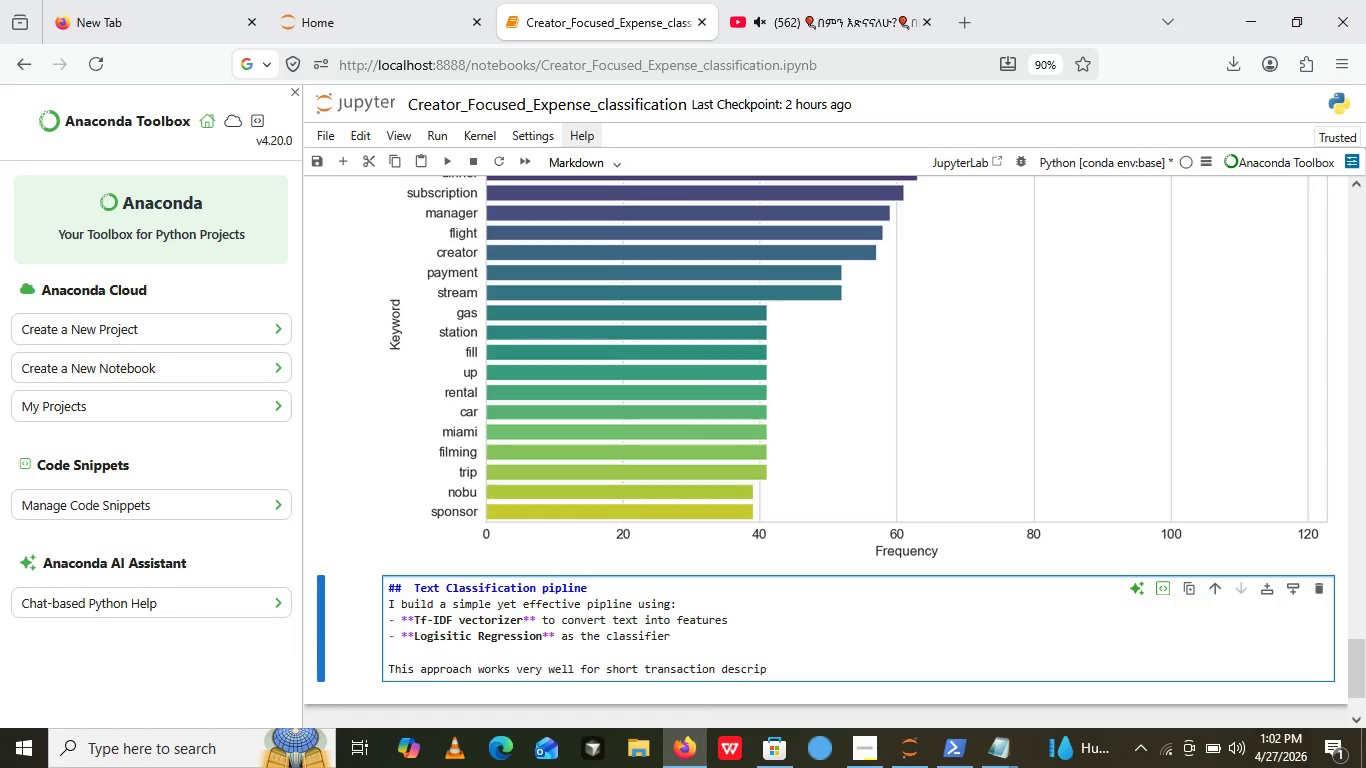 
key(Backspace)
 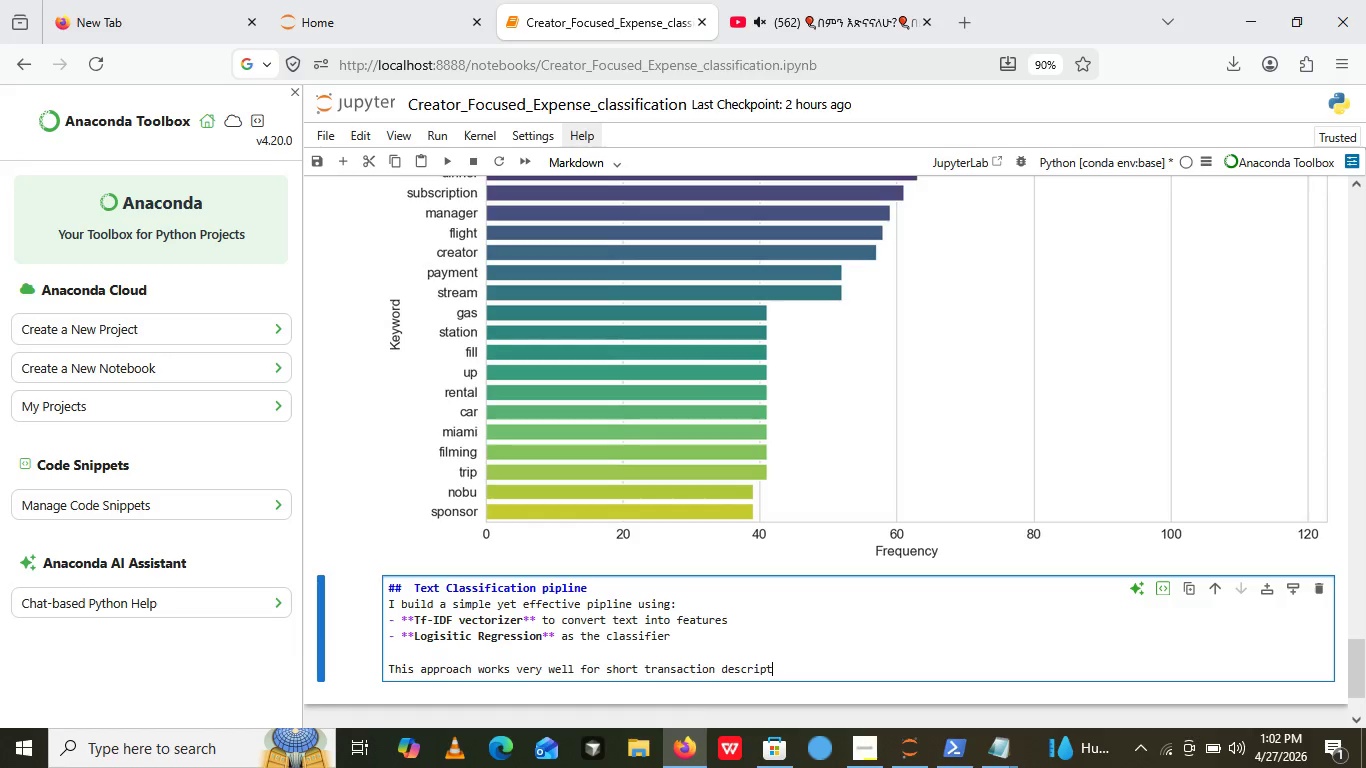 
key(T)
 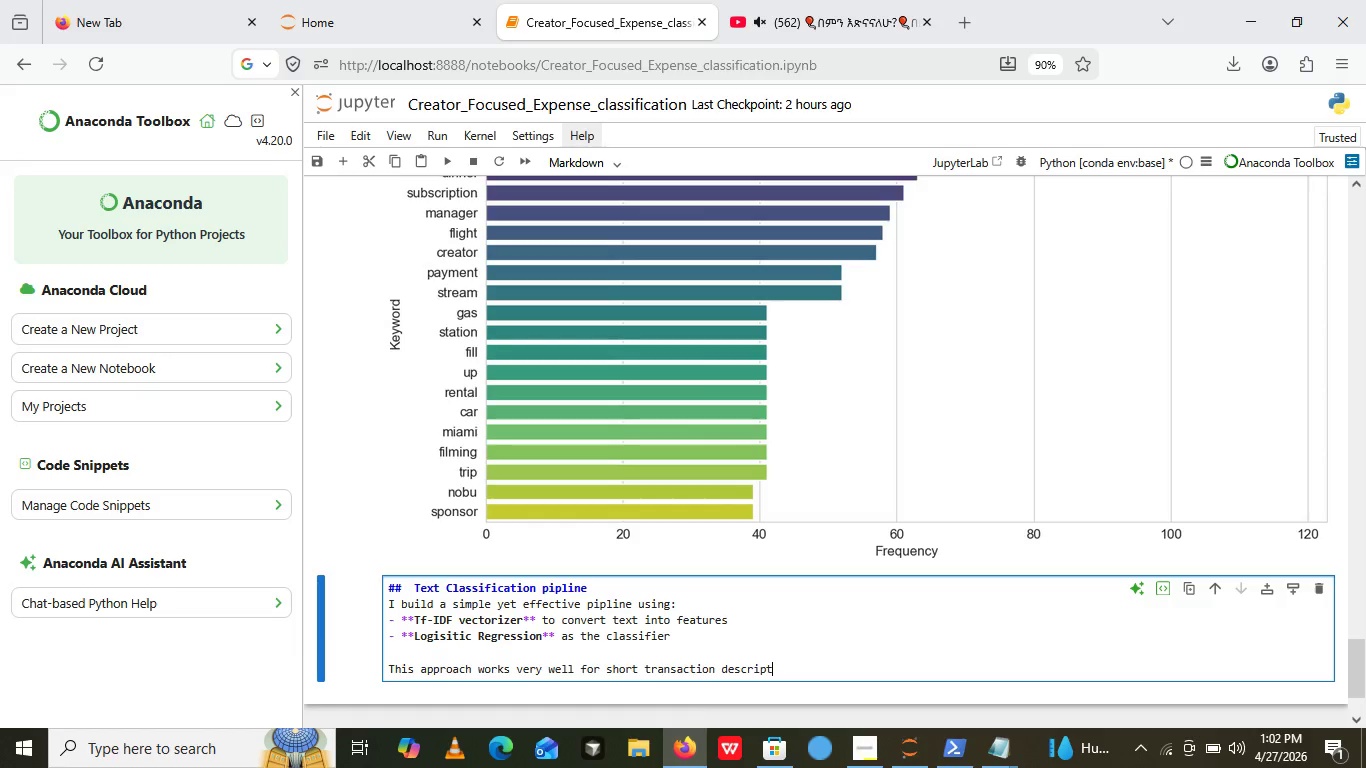 
type(ions.)
 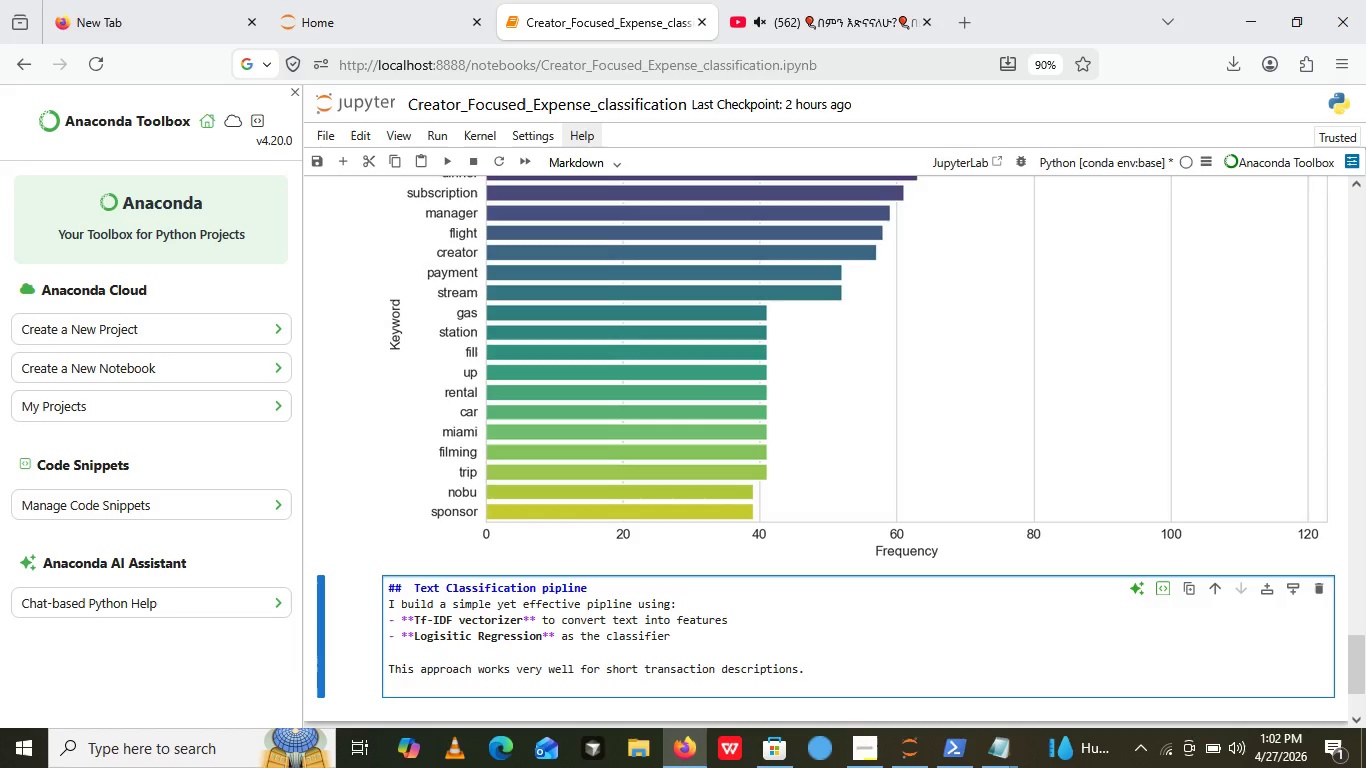 
key(Enter)
 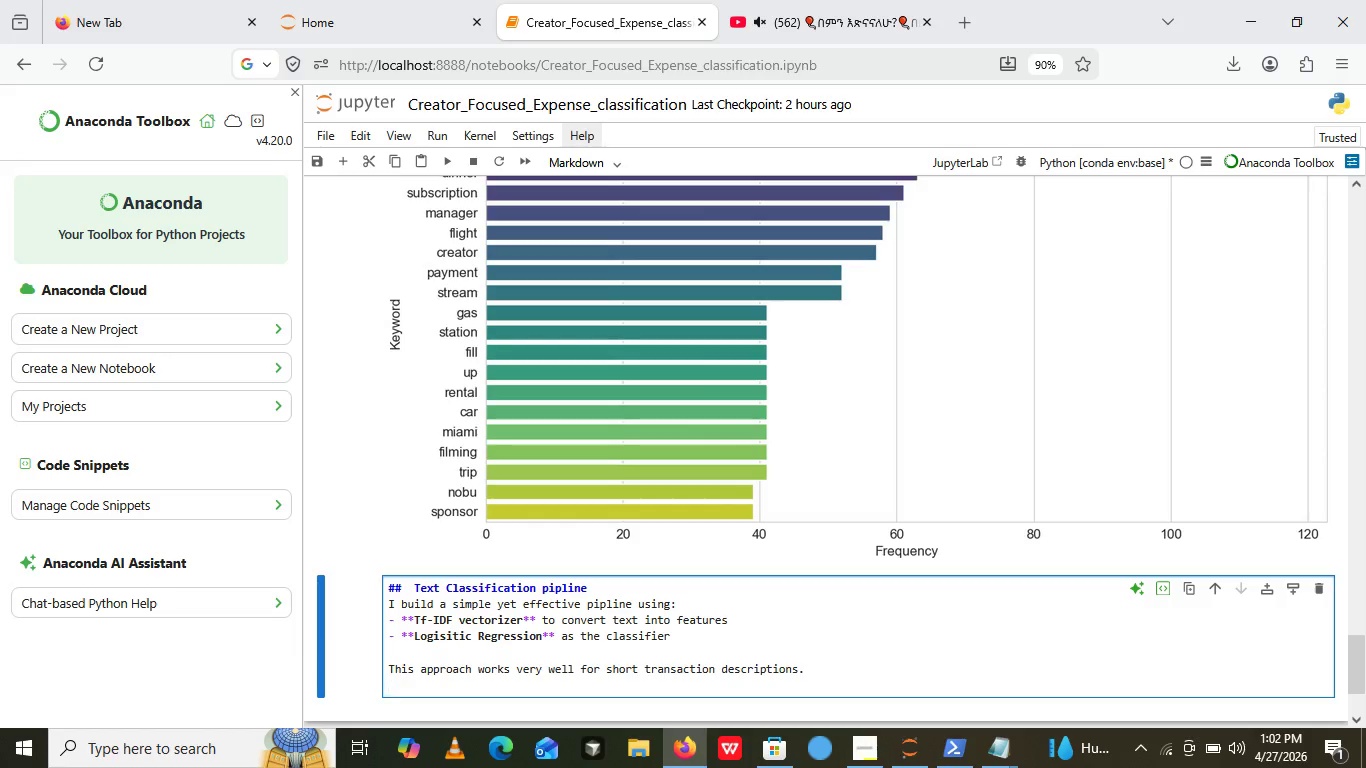 
wait(8.34)
 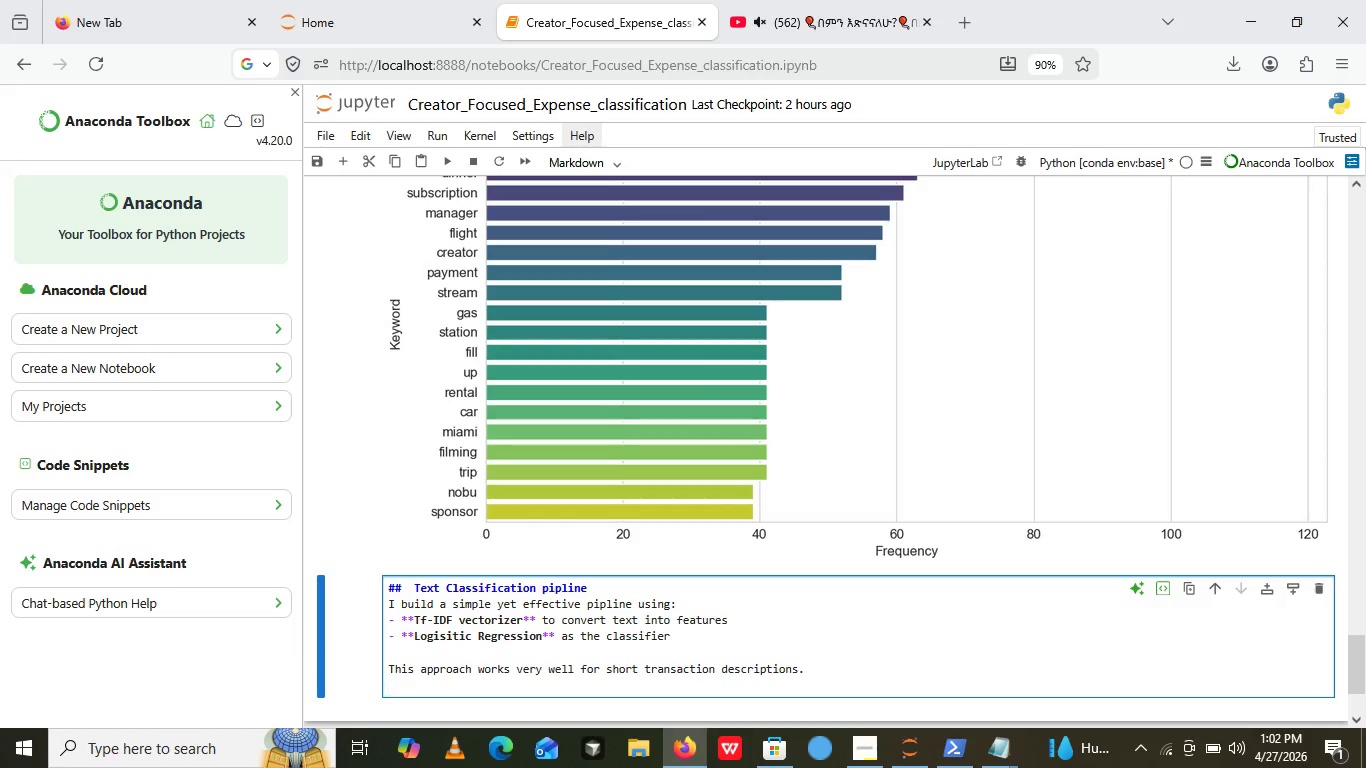 
left_click([441, 163])
 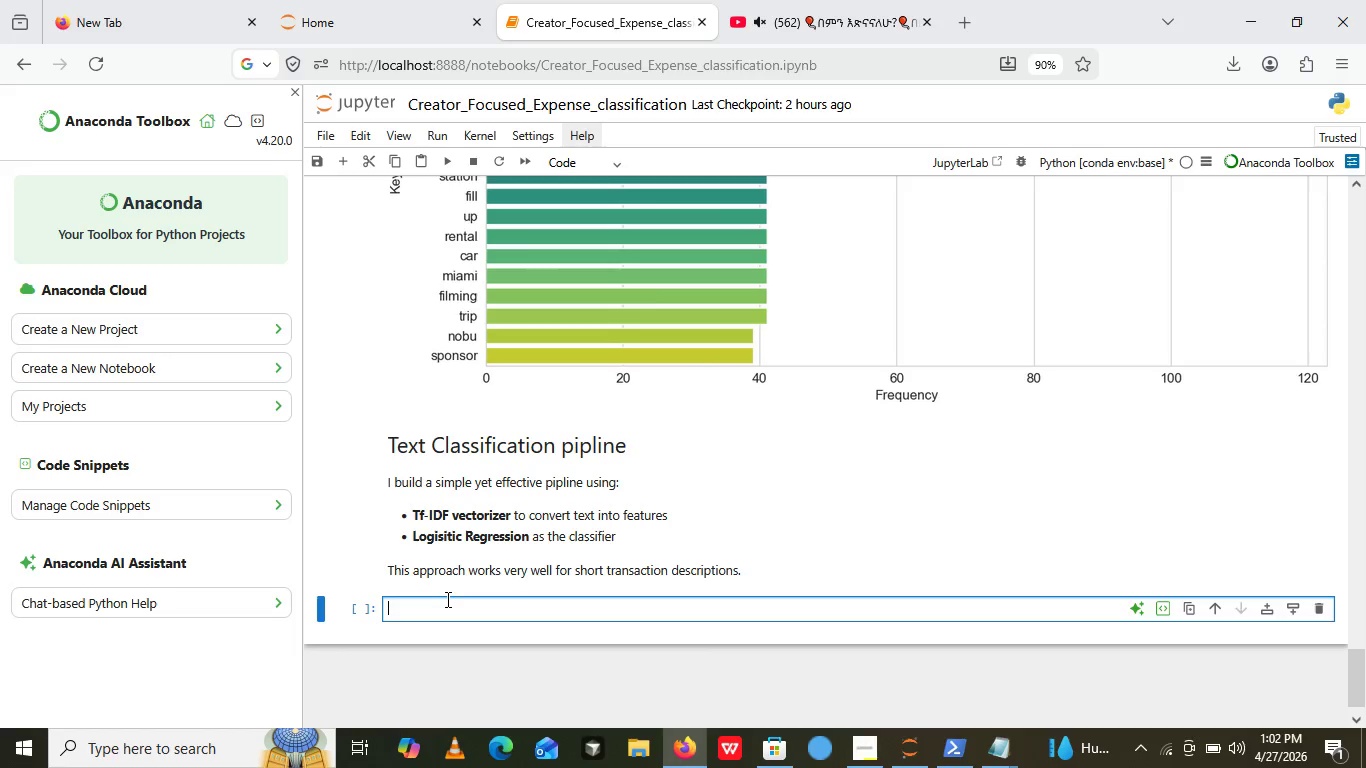 
wait(5.62)
 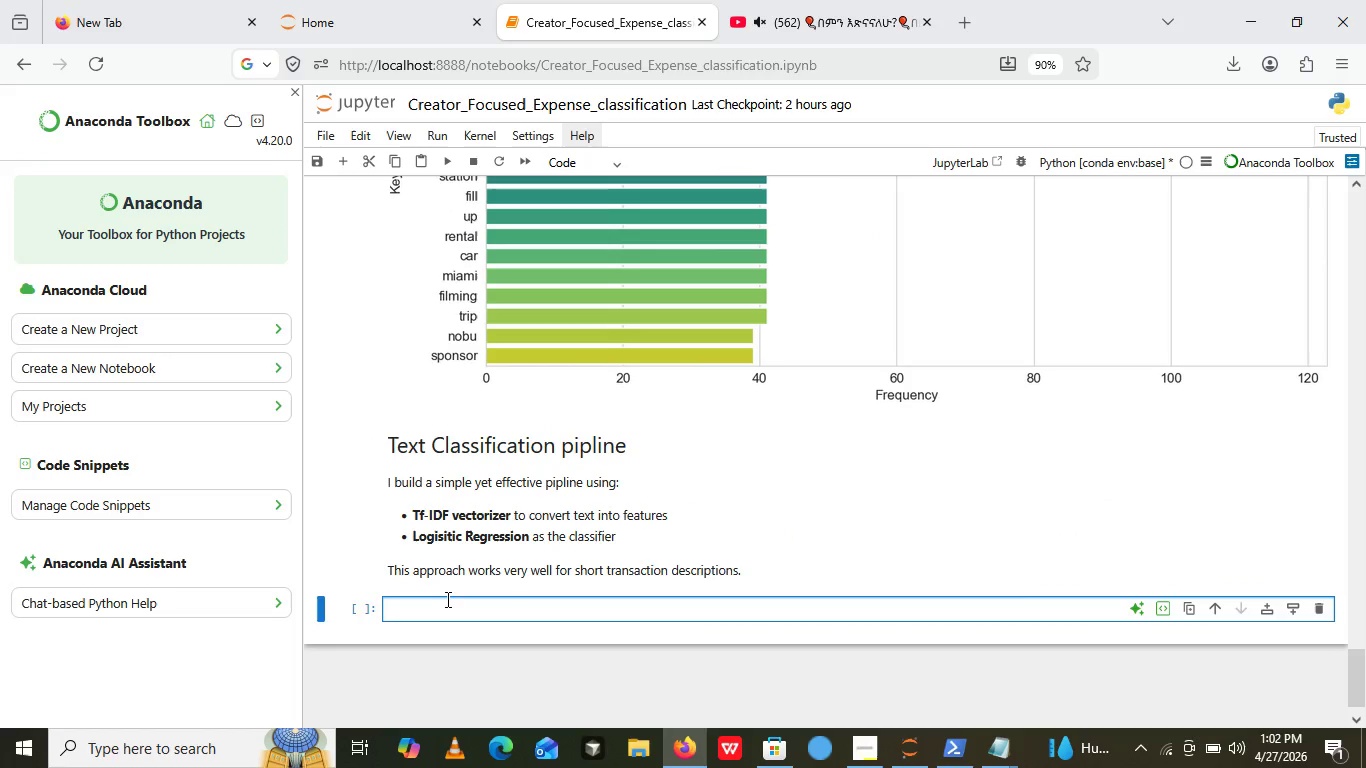 
type(x= df[])
 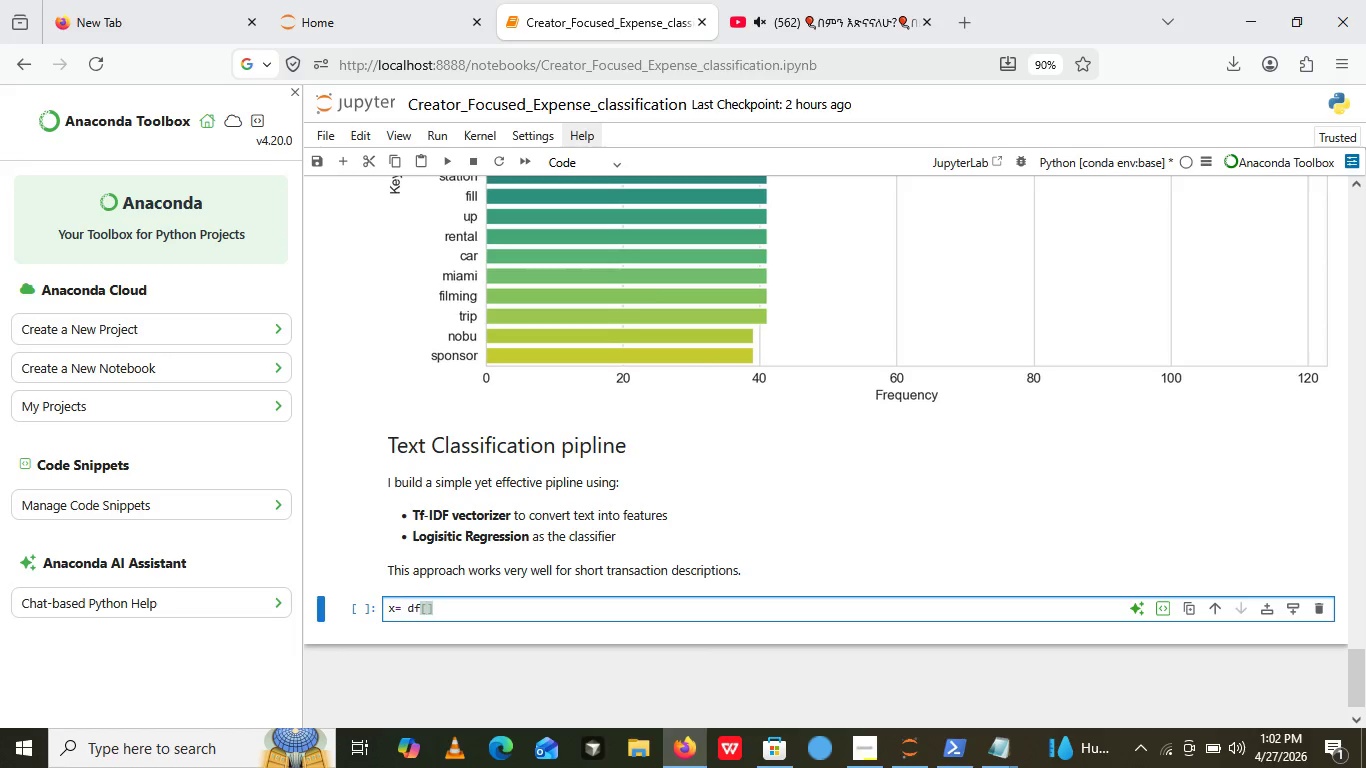 
key(ArrowLeft)
 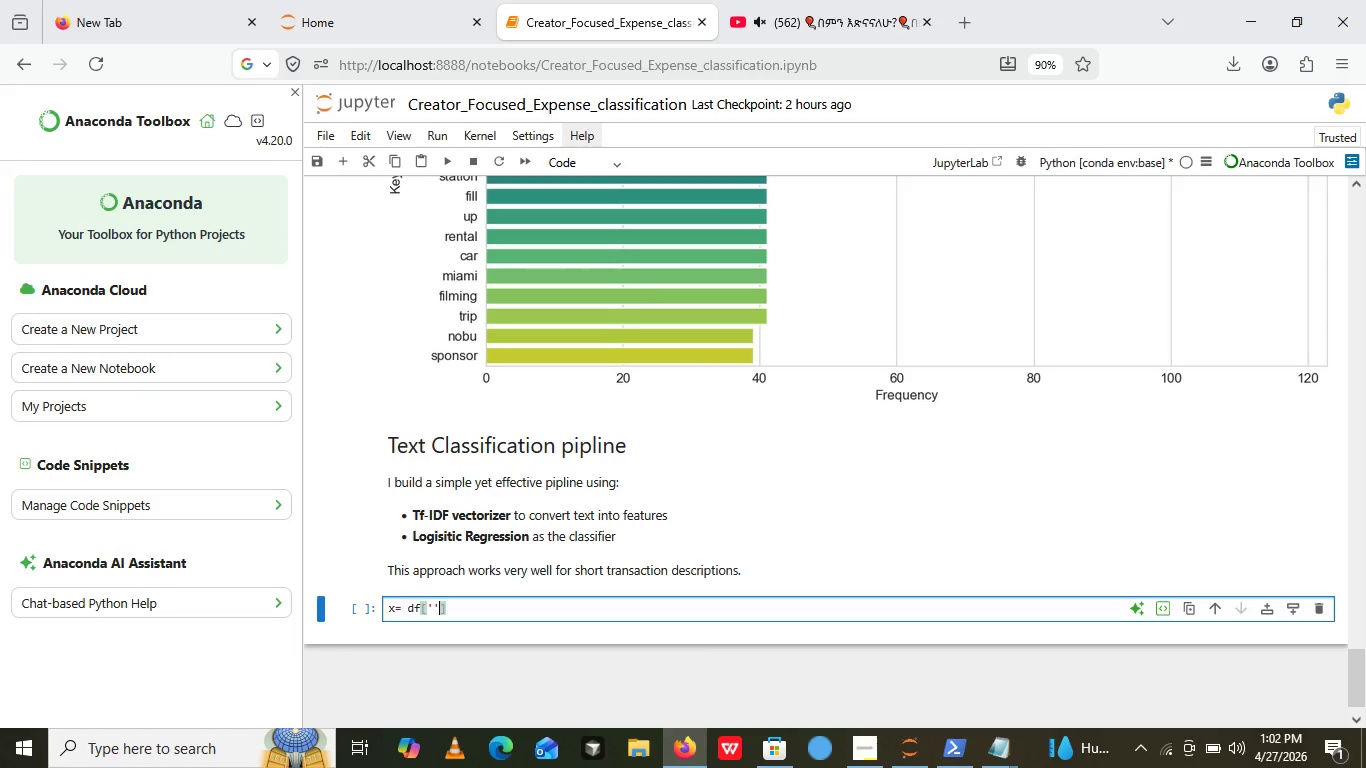 
key(Quote)
 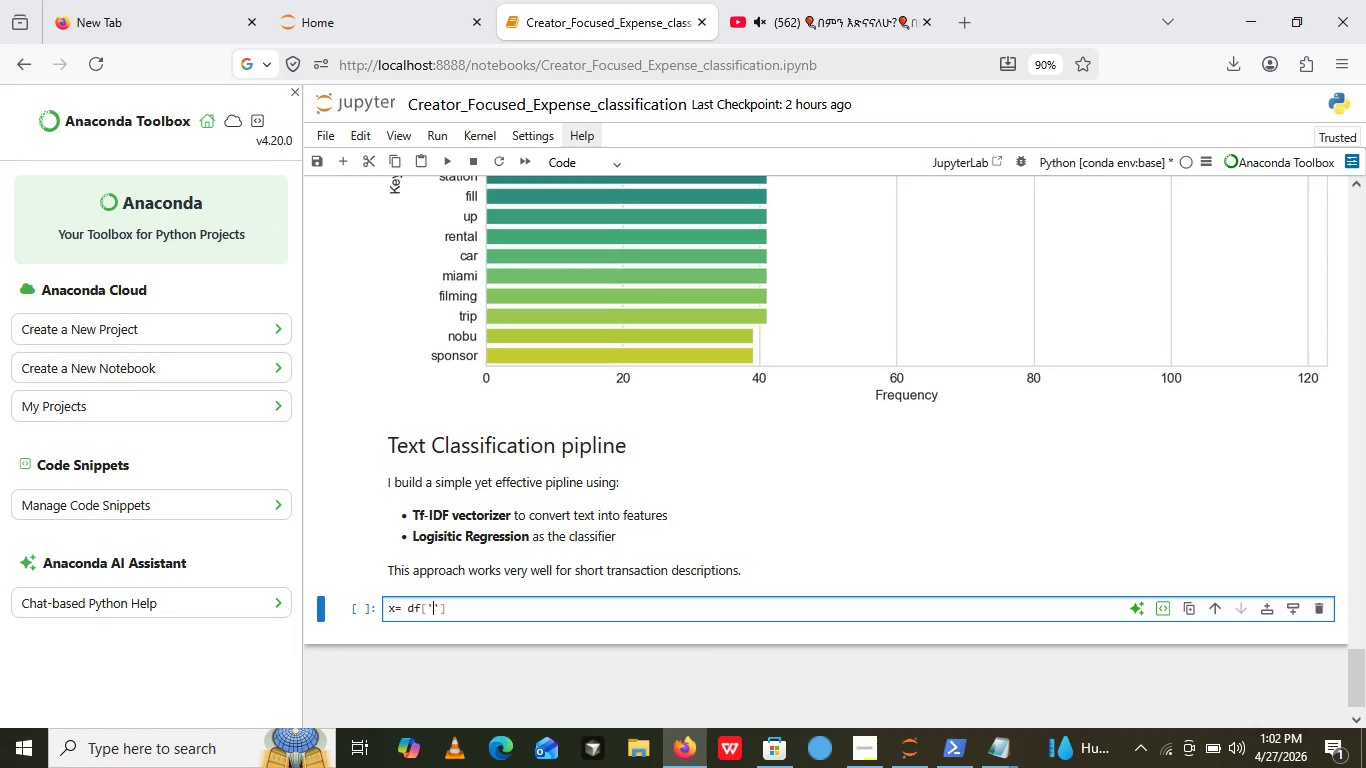 
key(Quote)
 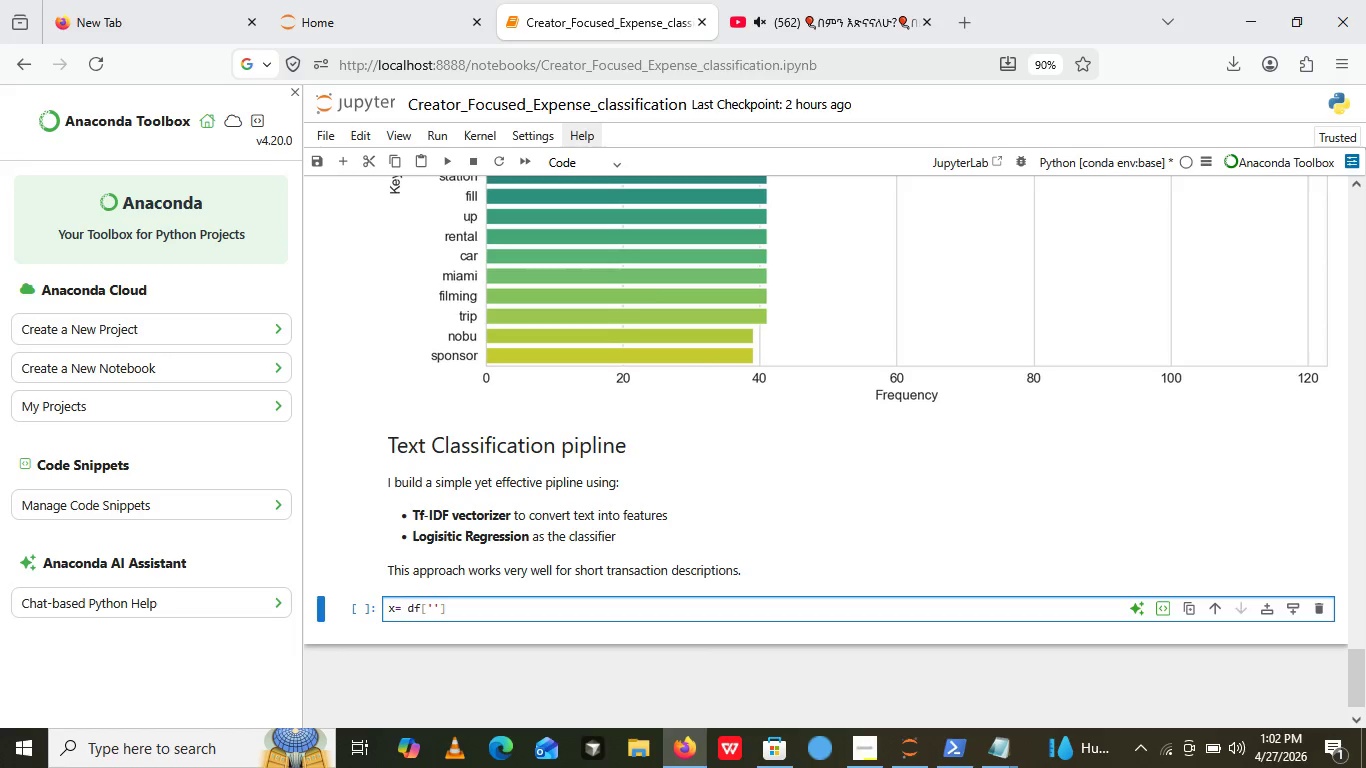 
key(ArrowLeft)
 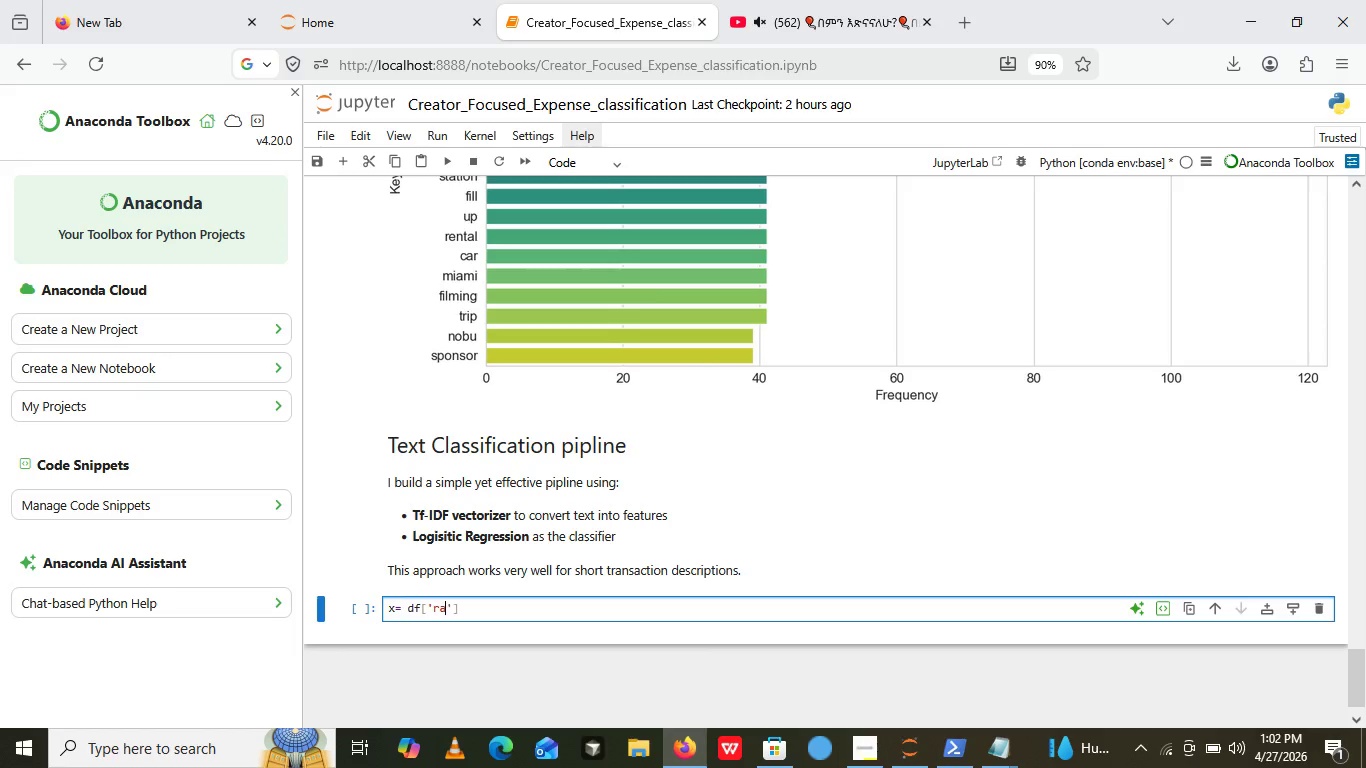 
type(raw_description)
 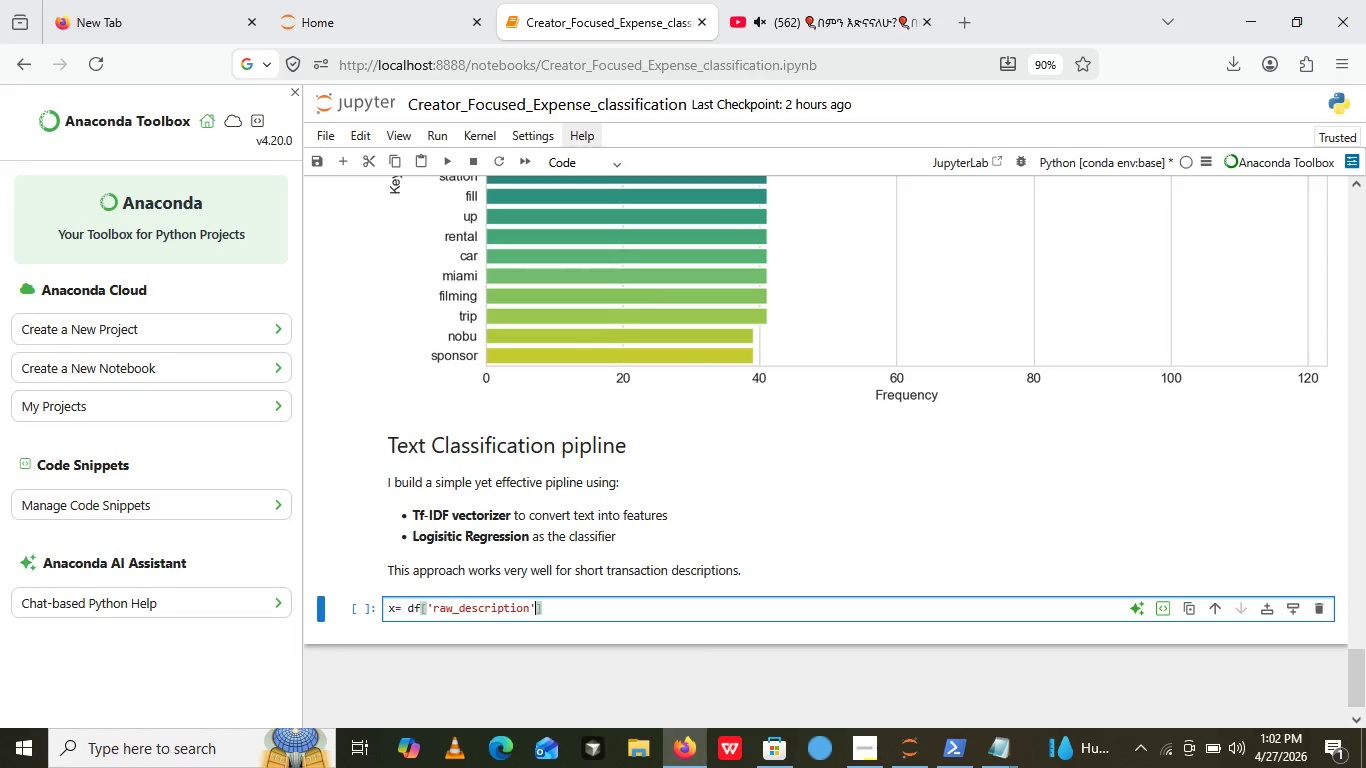 
key(ArrowRight)
 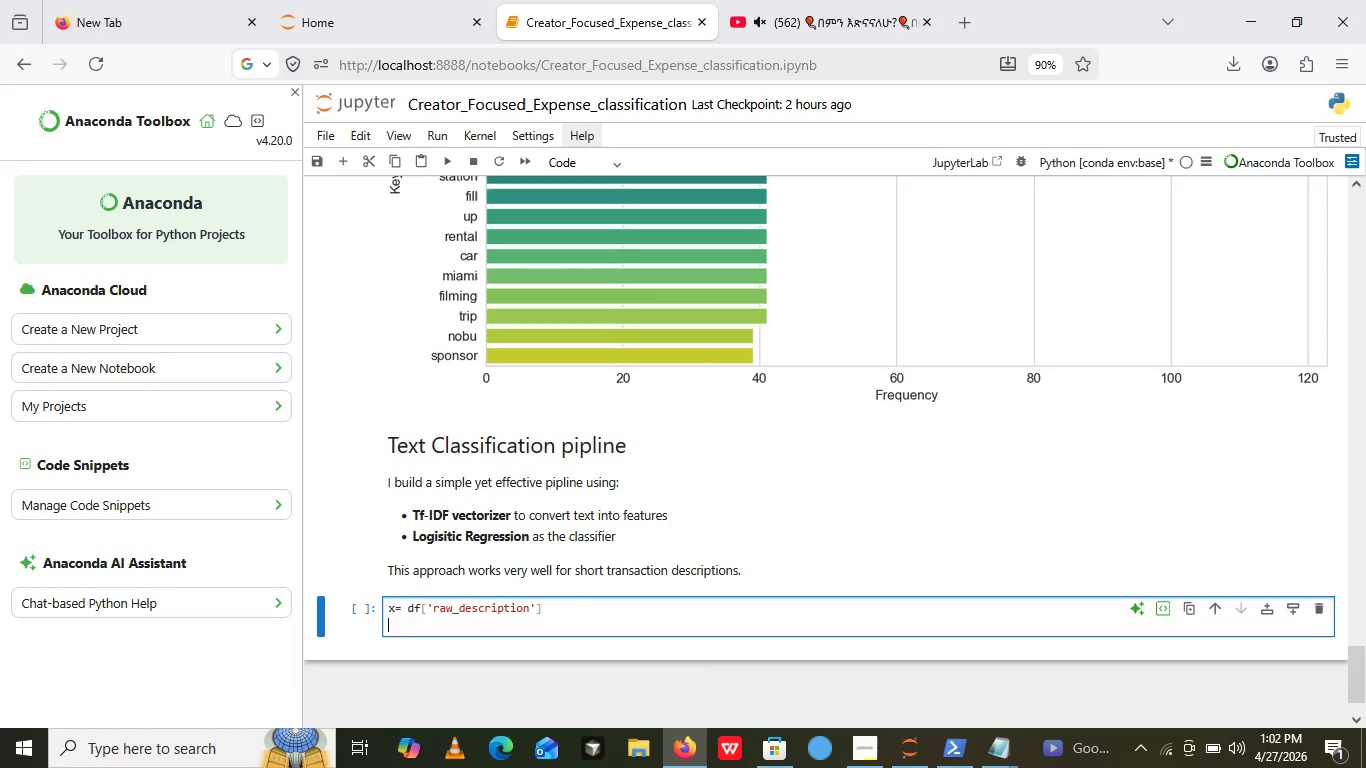 
key(ArrowRight)
 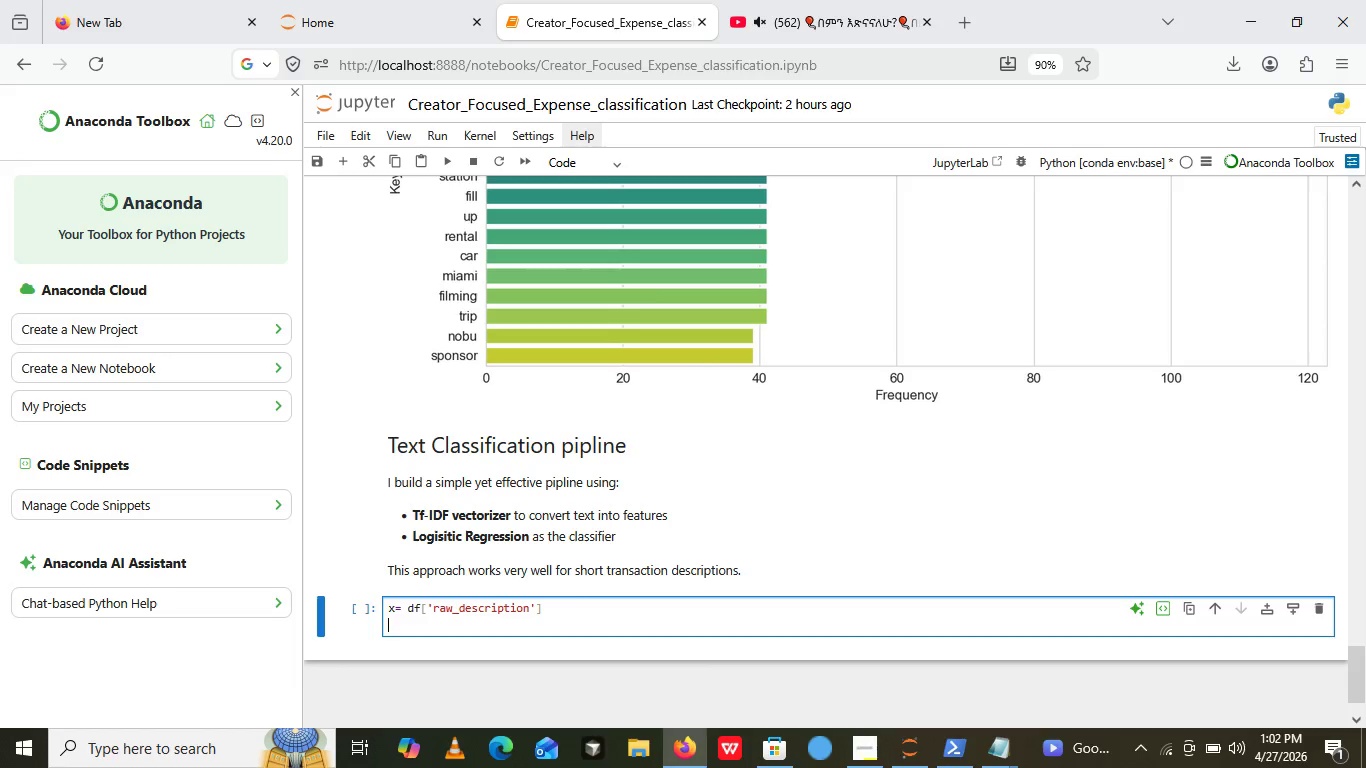 
key(Enter)
 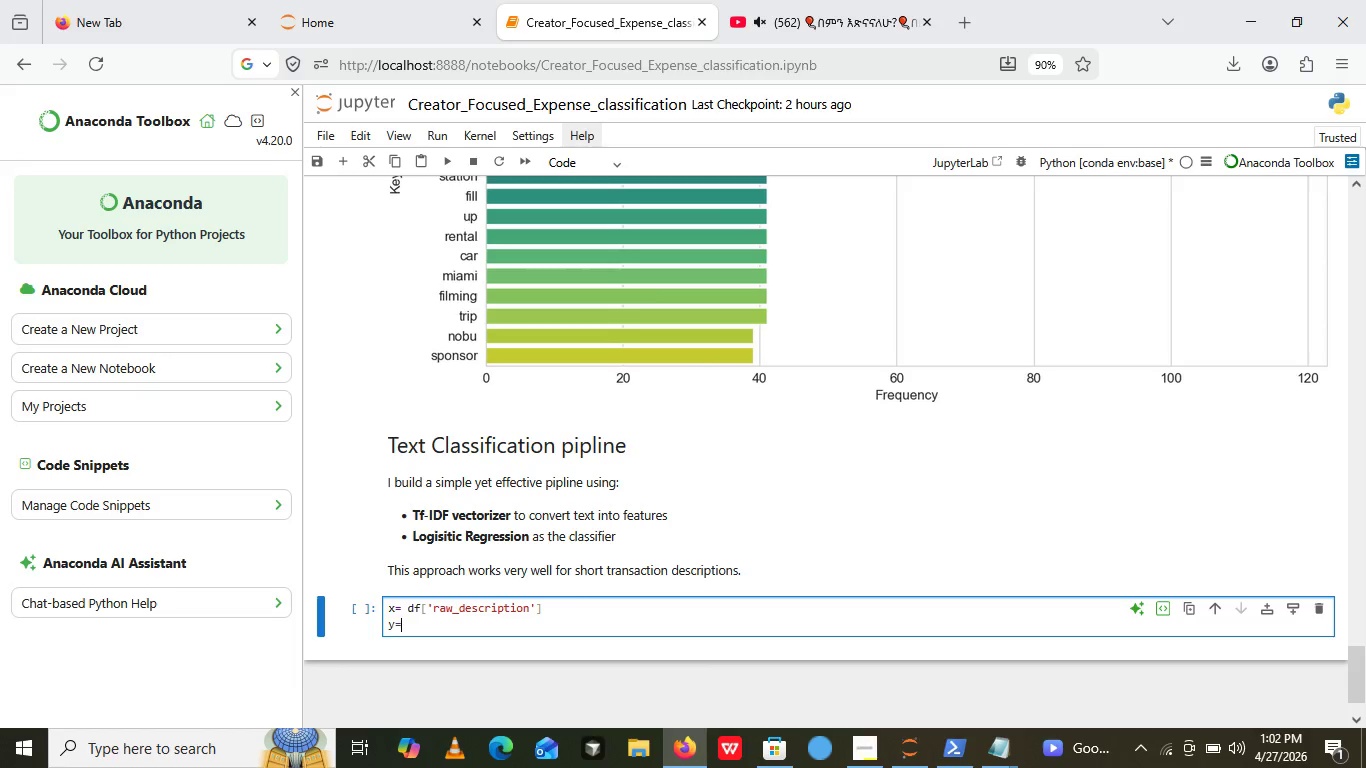 
type(y=df[])
 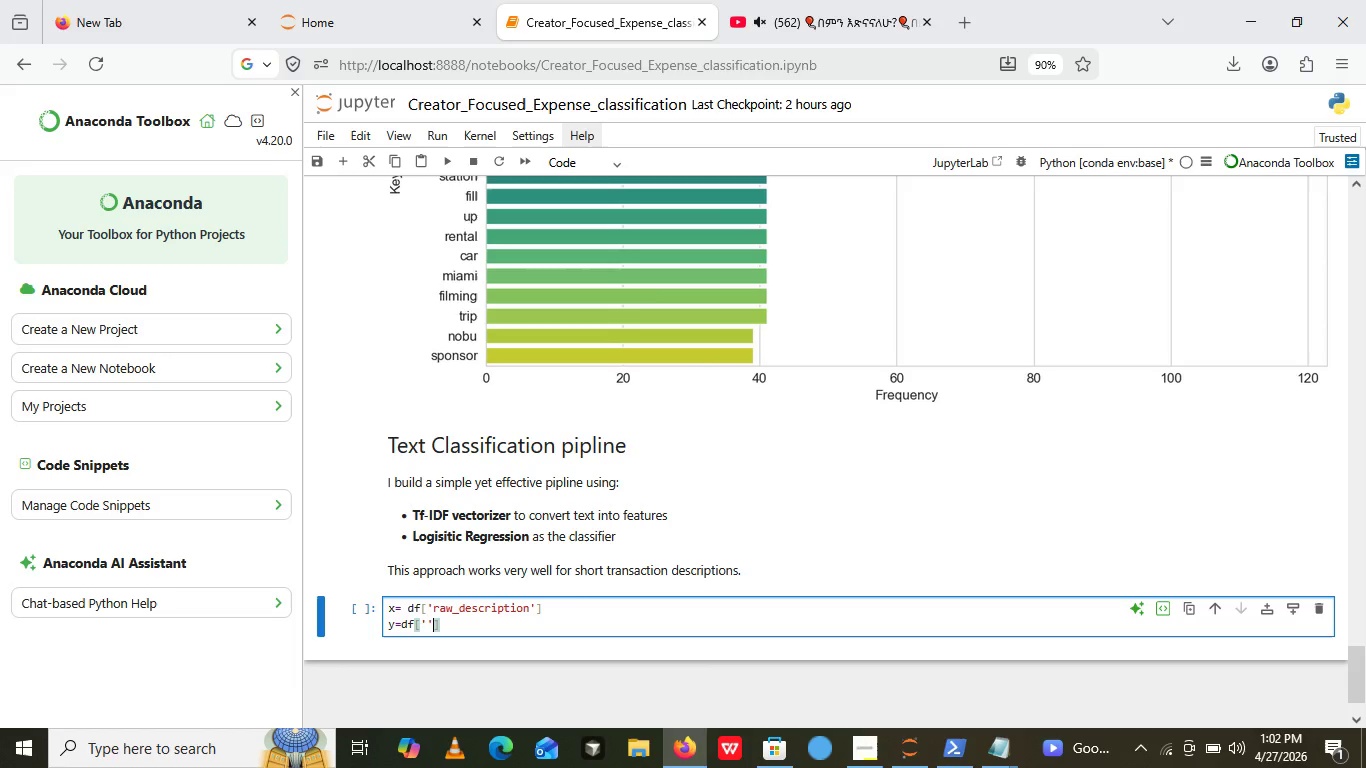 
key(ArrowLeft)
 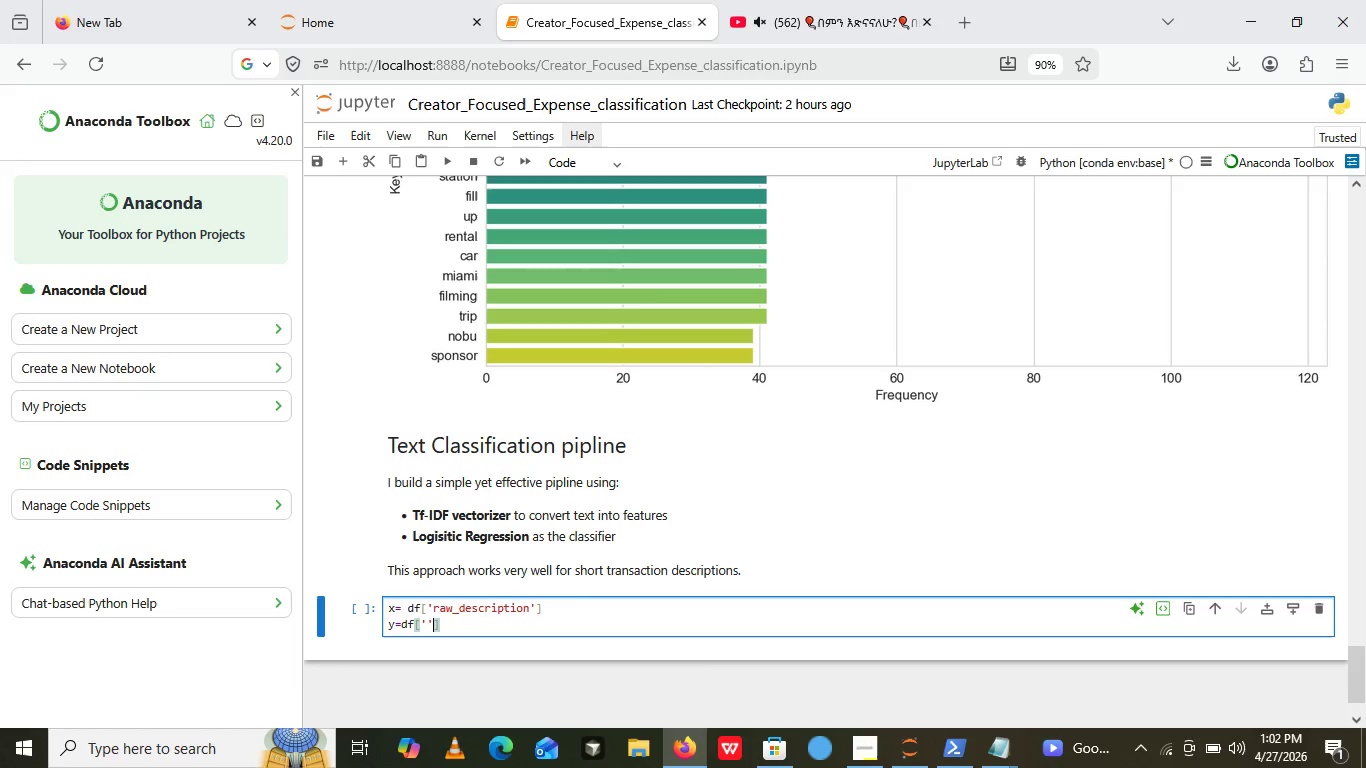 
key(Quote)
 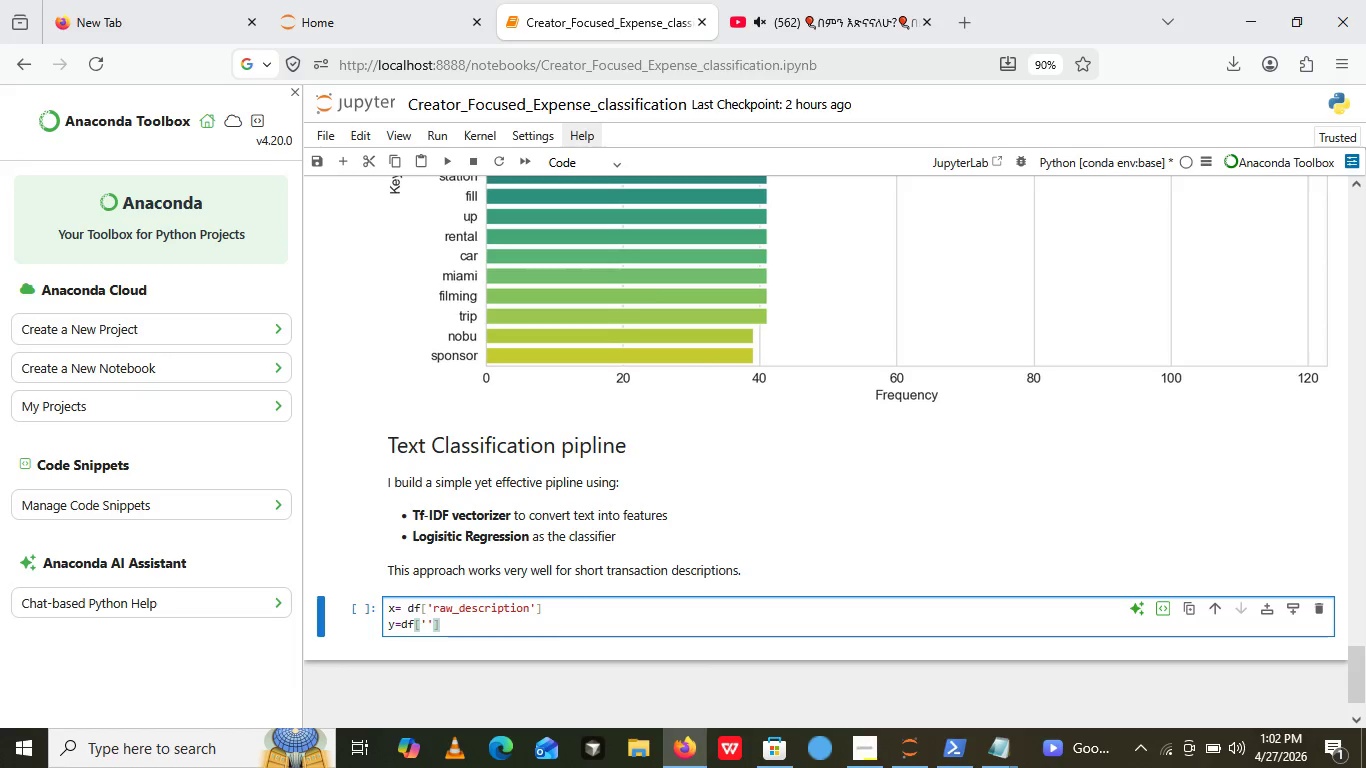 
key(Quote)
 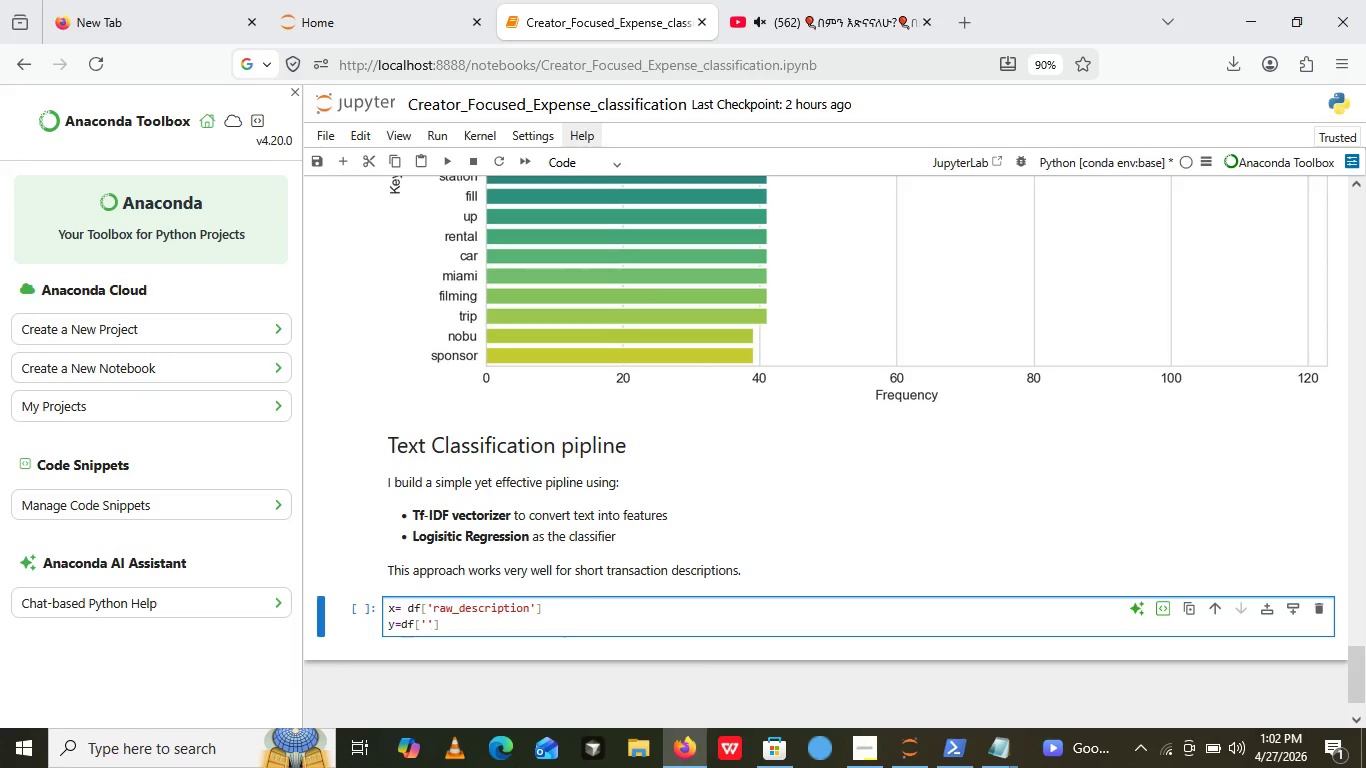 
key(ArrowLeft)
 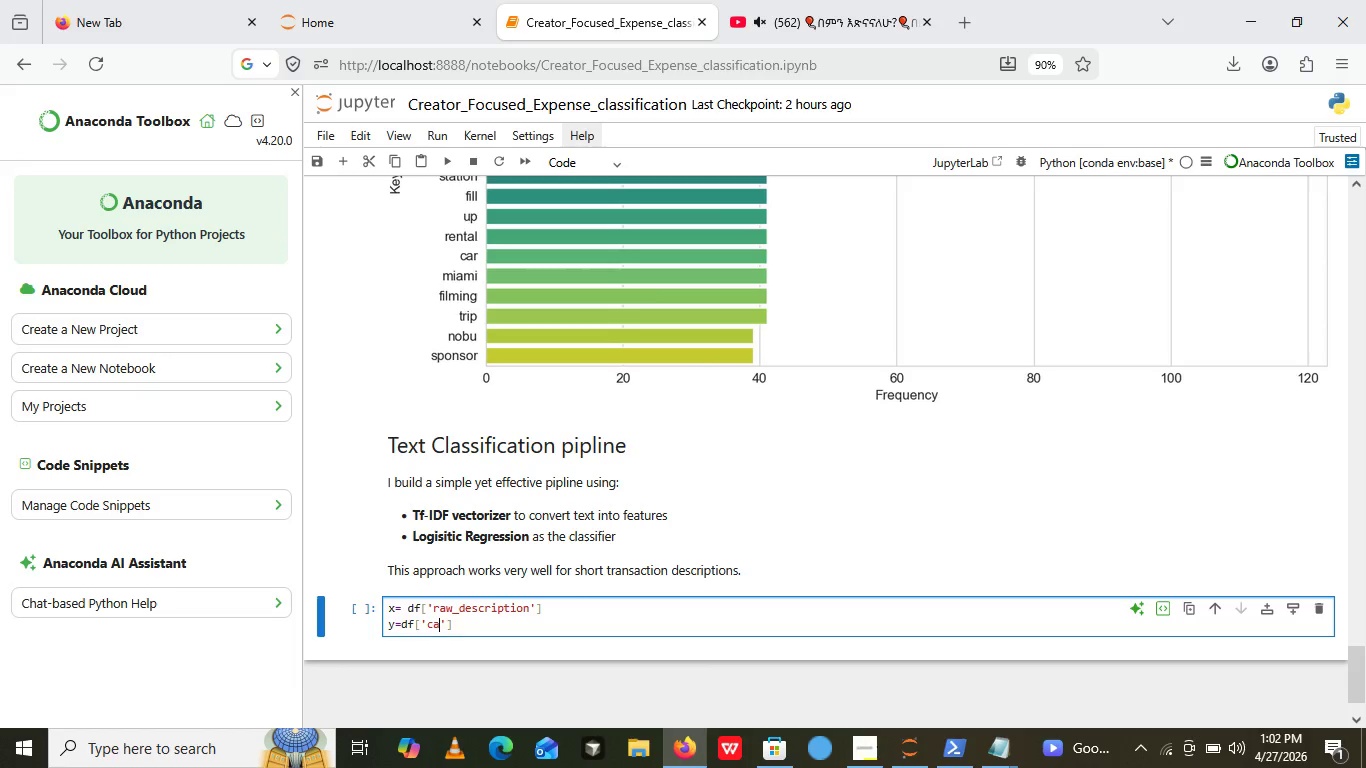 
type(catagori)
key(Backspace)
type(y)
 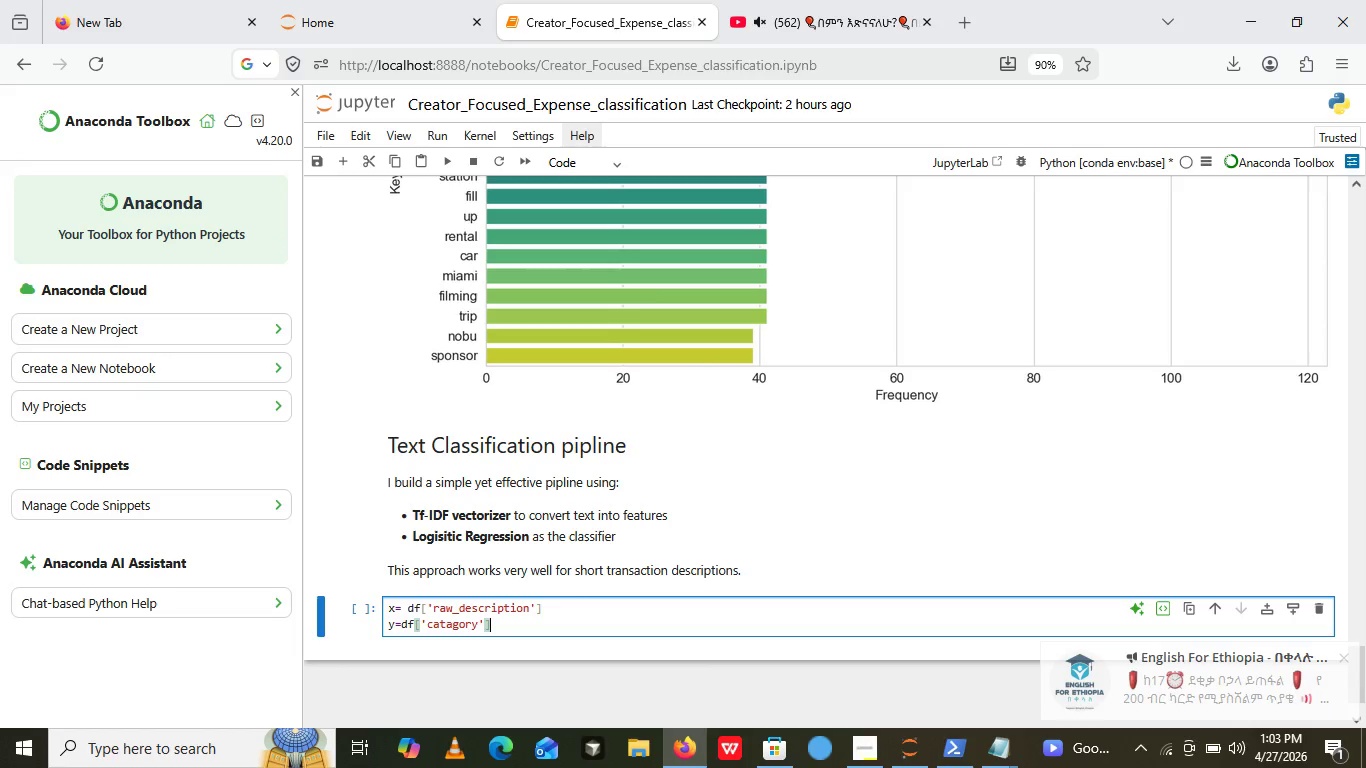 
key(ArrowRight)
 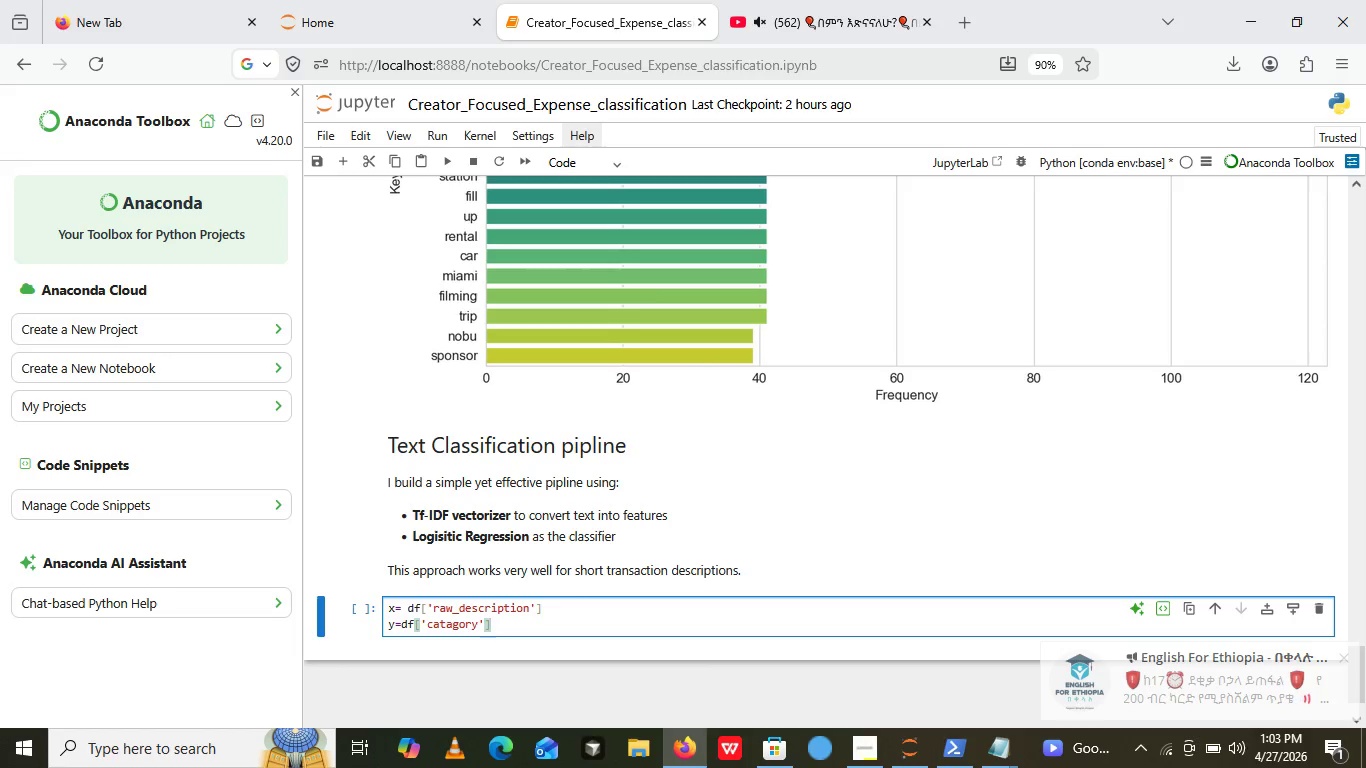 
key(ArrowRight)
 